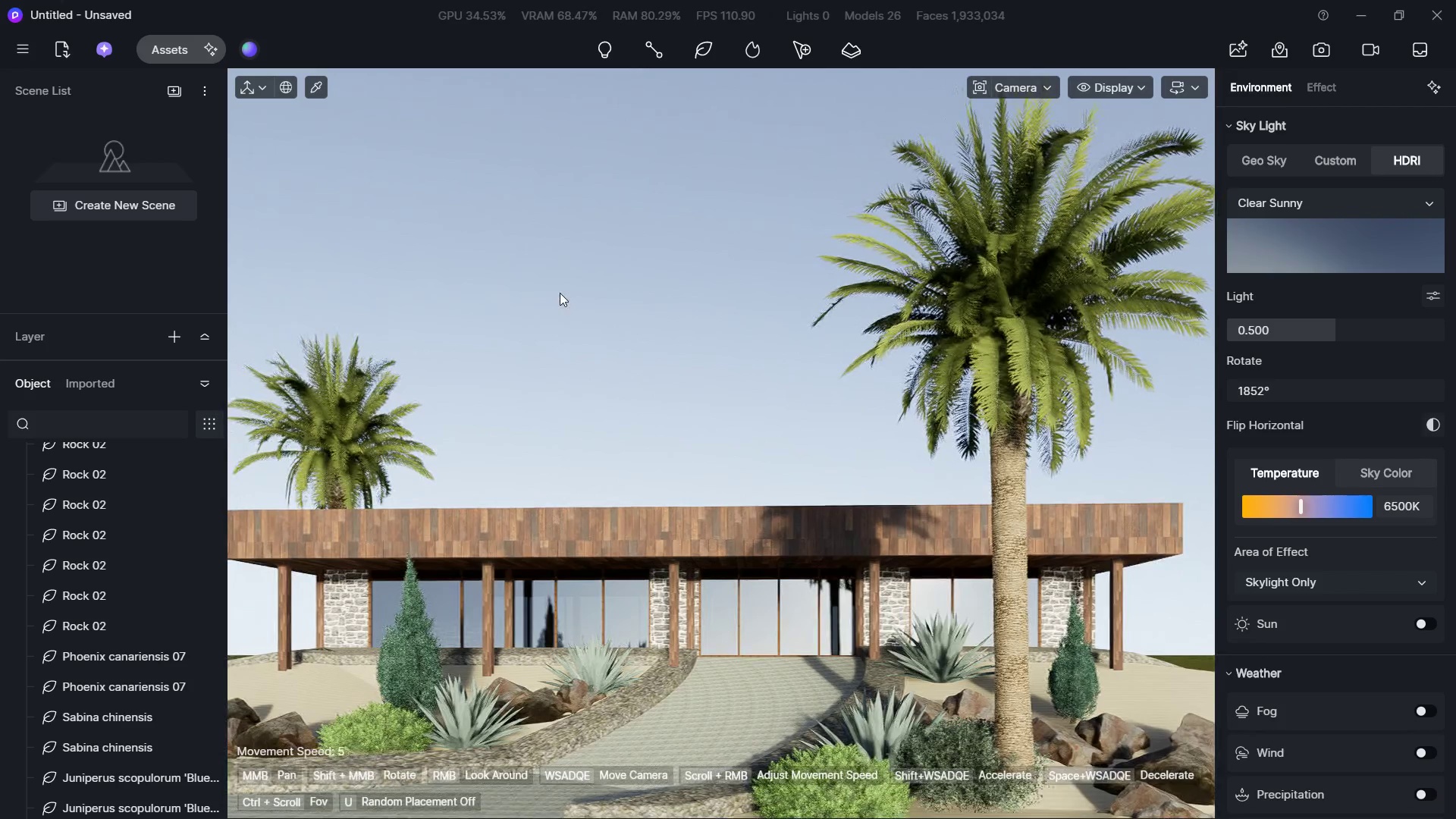 
left_click([168, 96])
 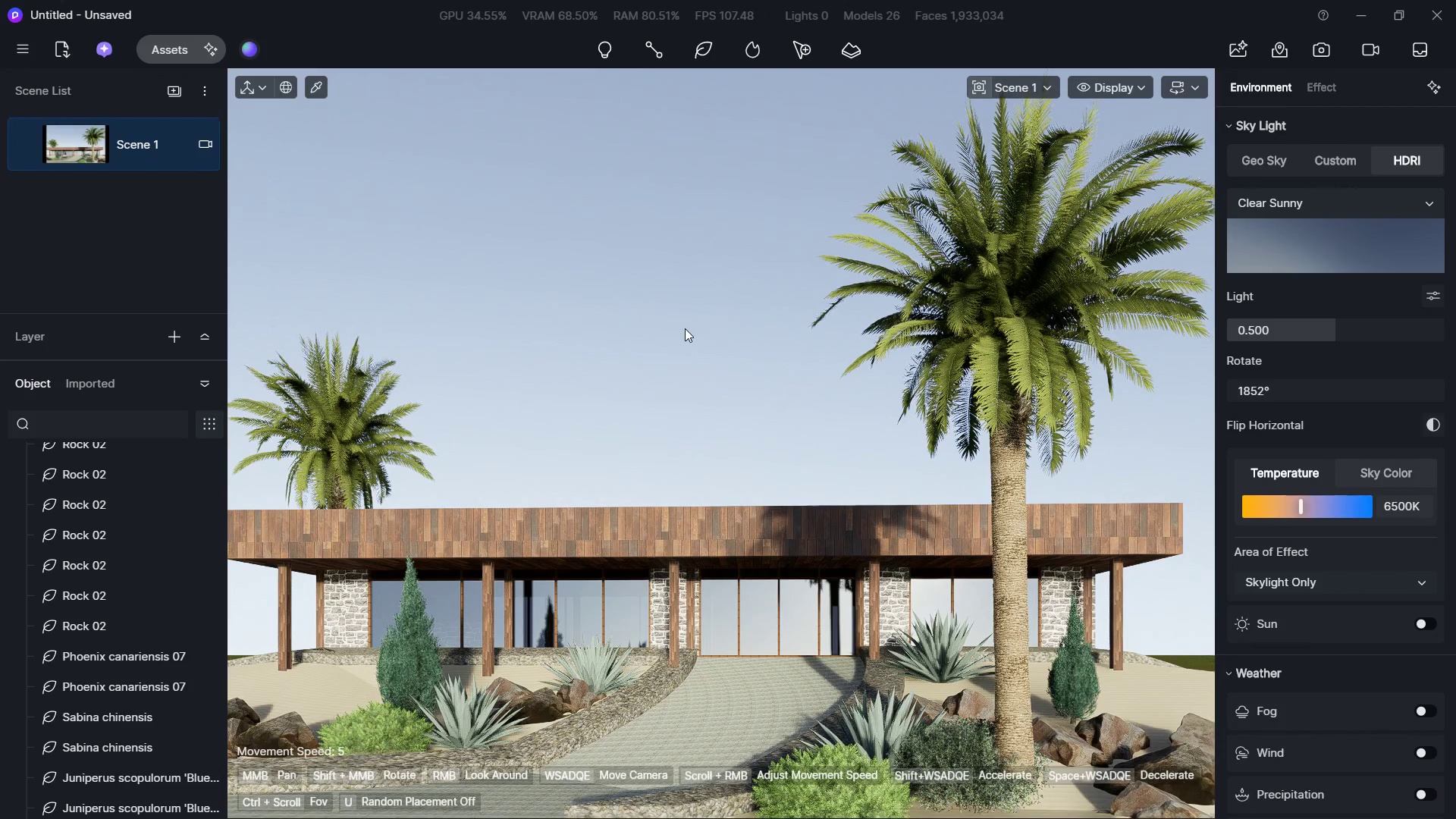 
right_click([684, 328])
 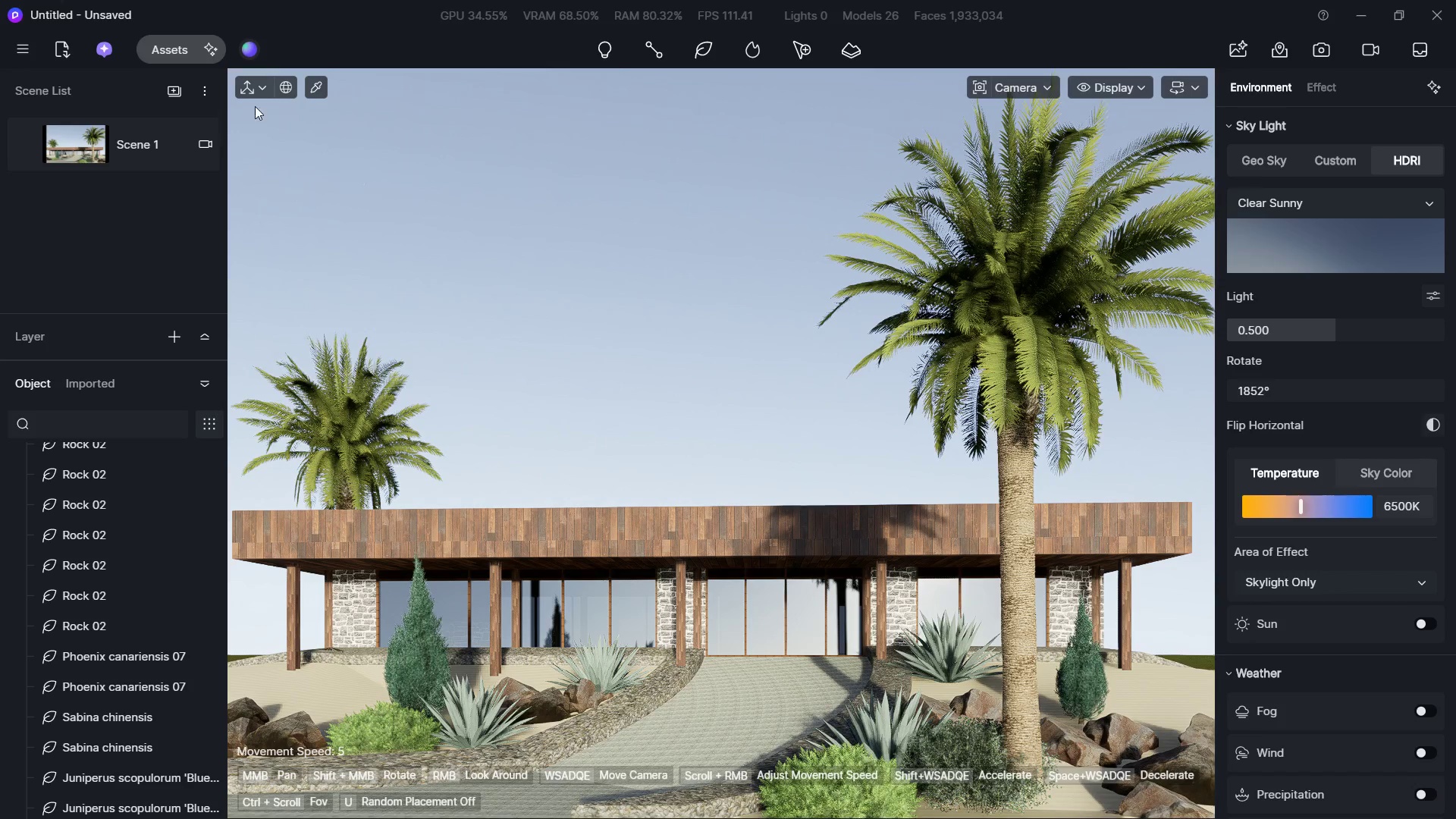 
left_click([175, 85])
 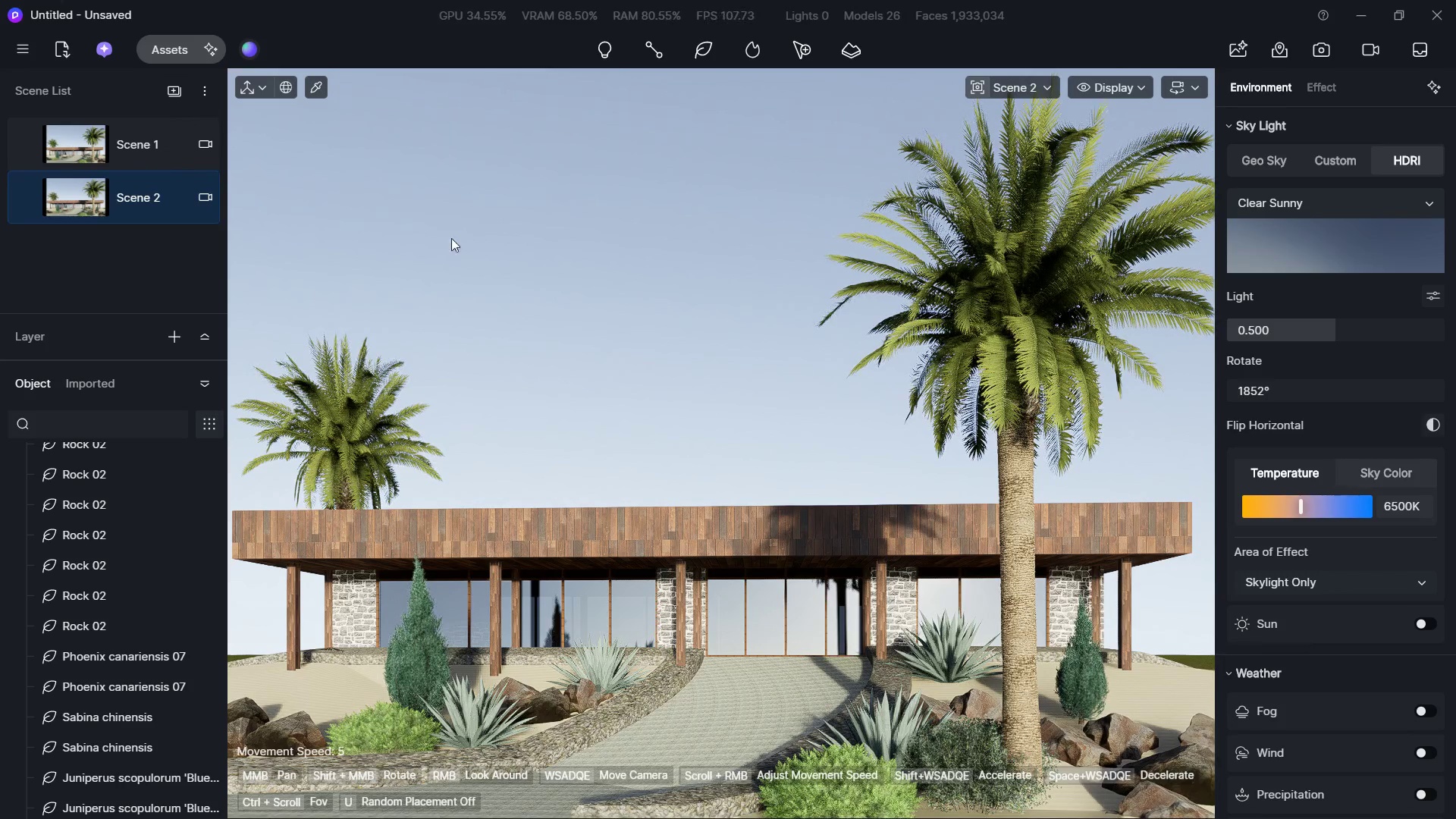 
left_click([164, 55])
 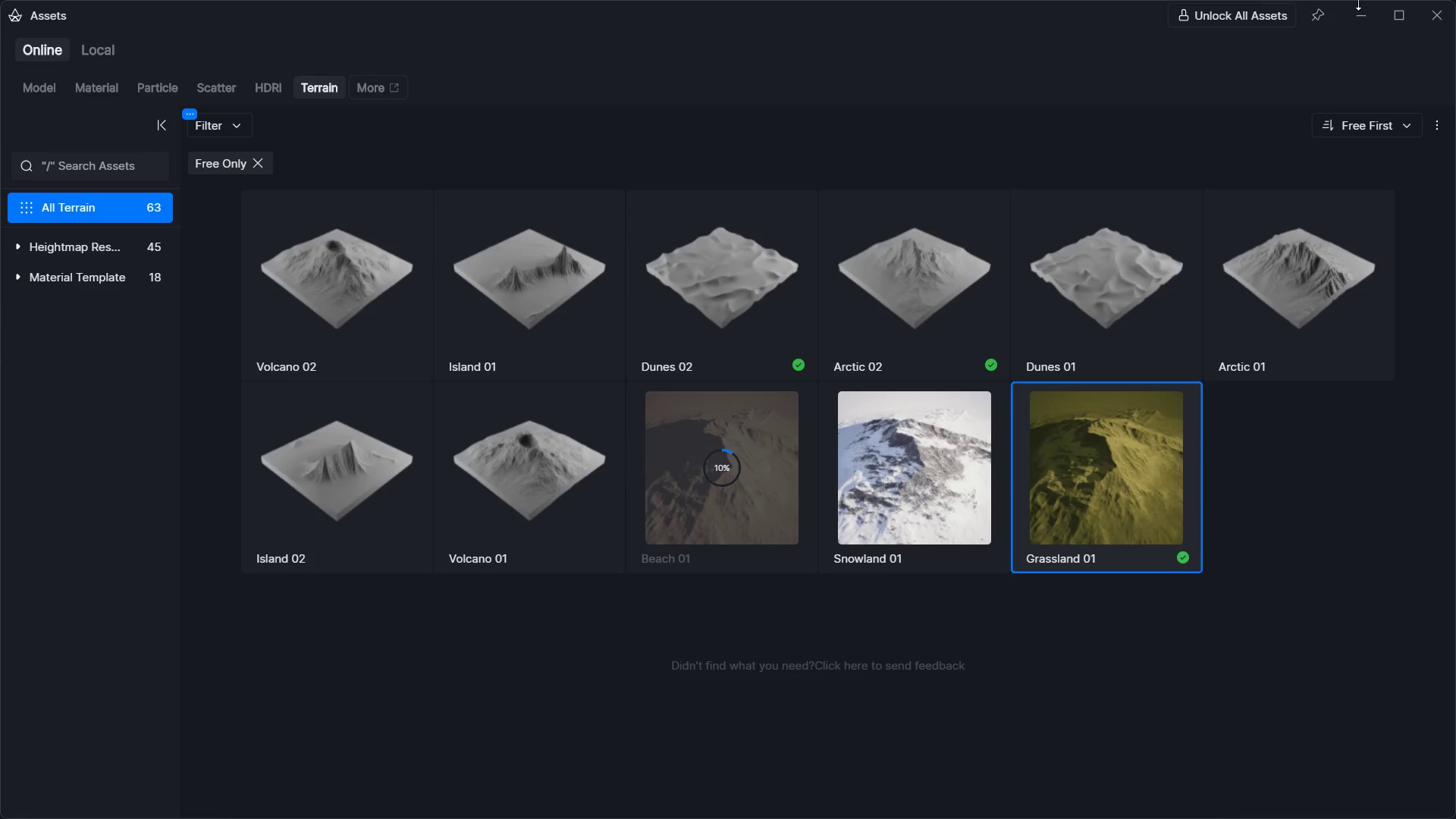 
left_click([1356, 17])
 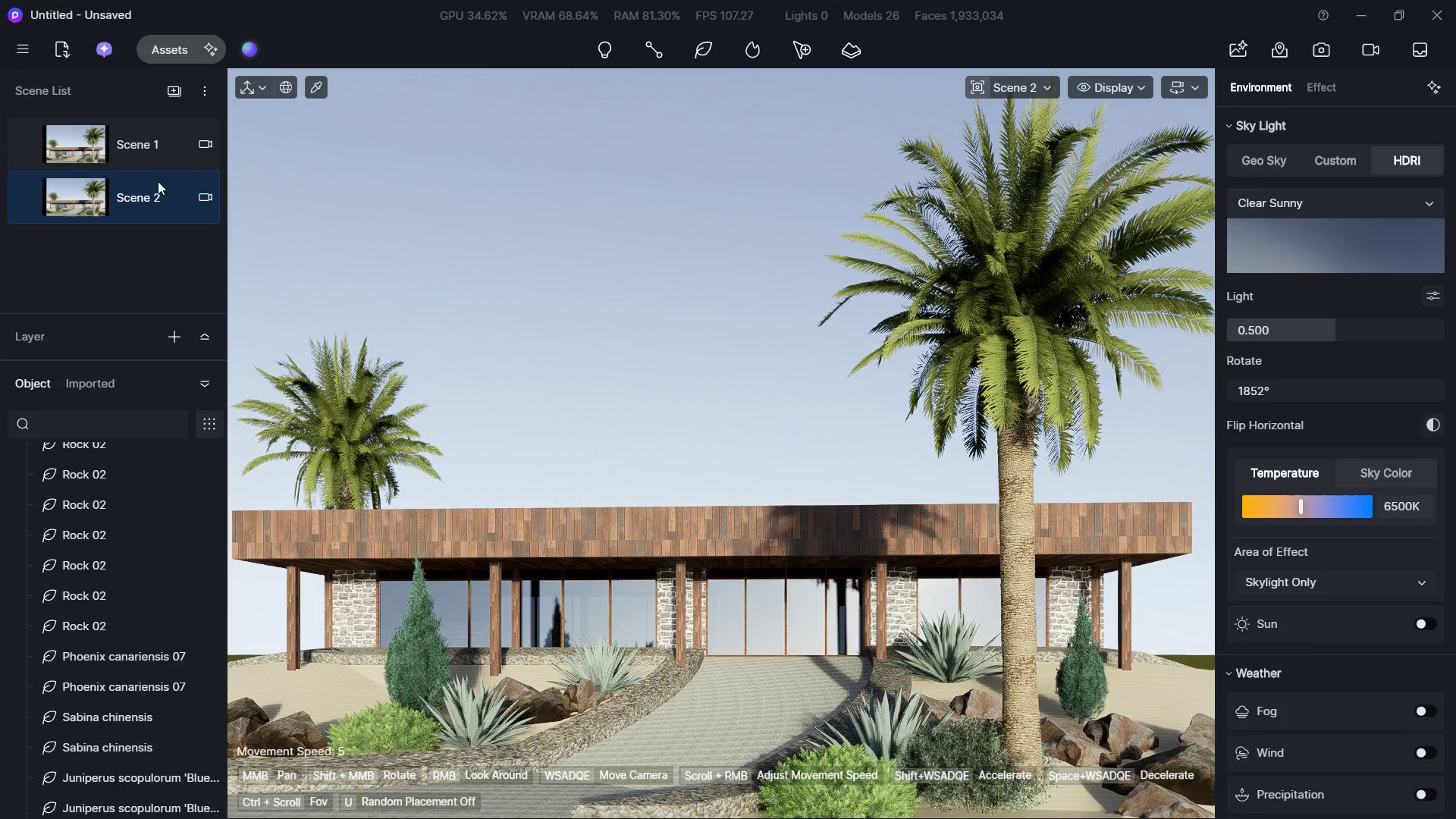 
left_click([164, 42])
 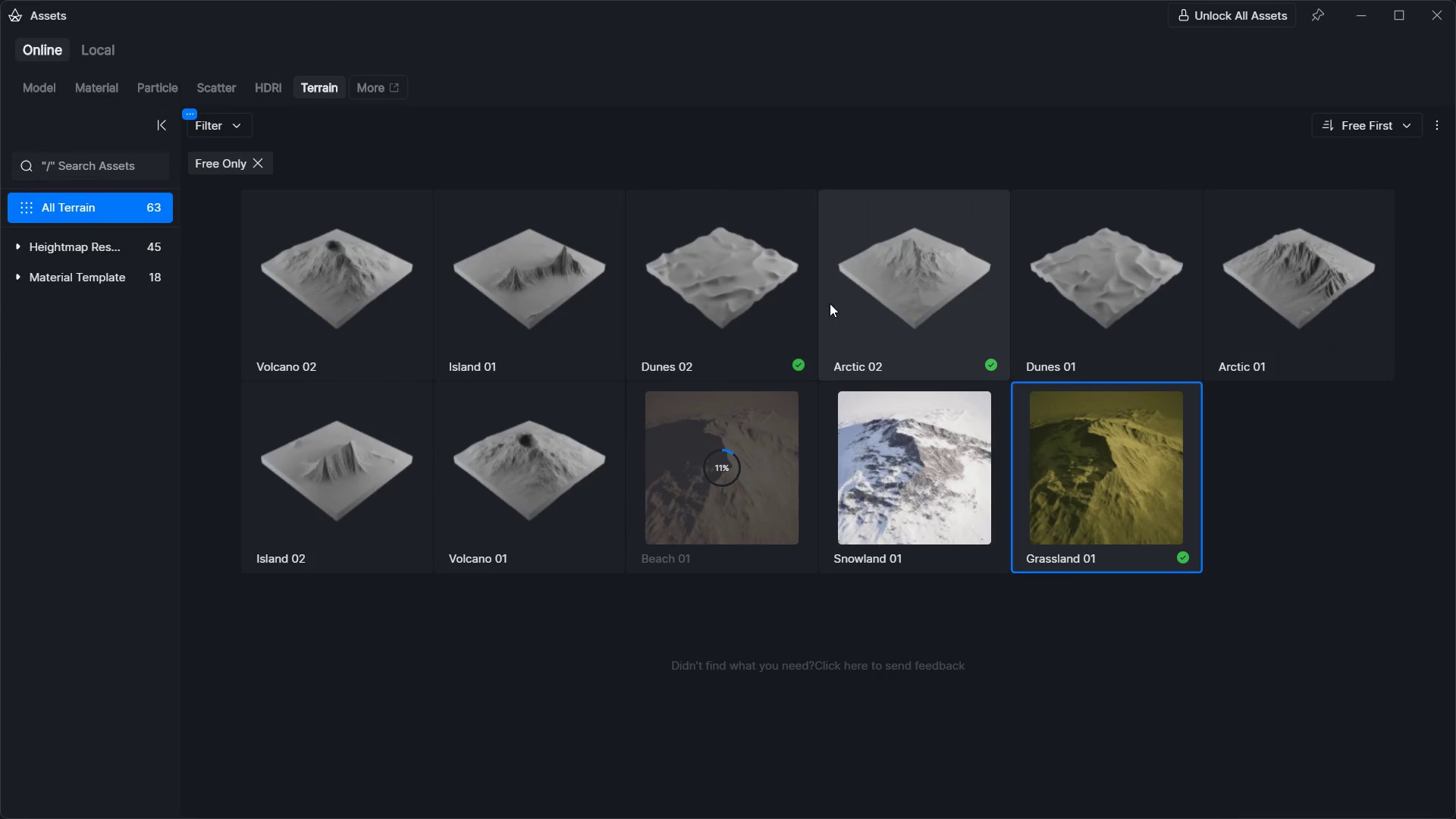 
left_click([905, 303])
 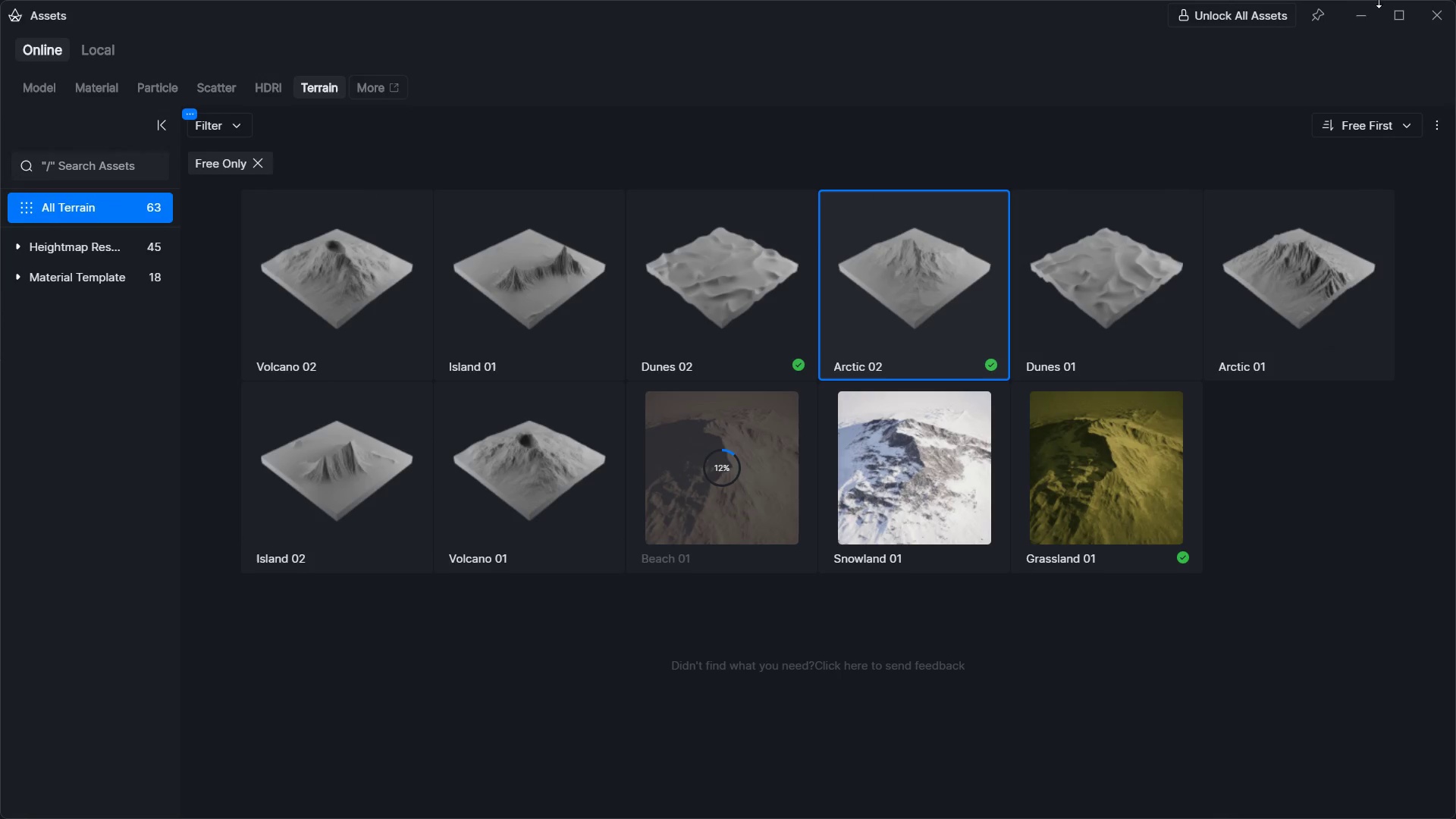 
left_click([1350, 19])
 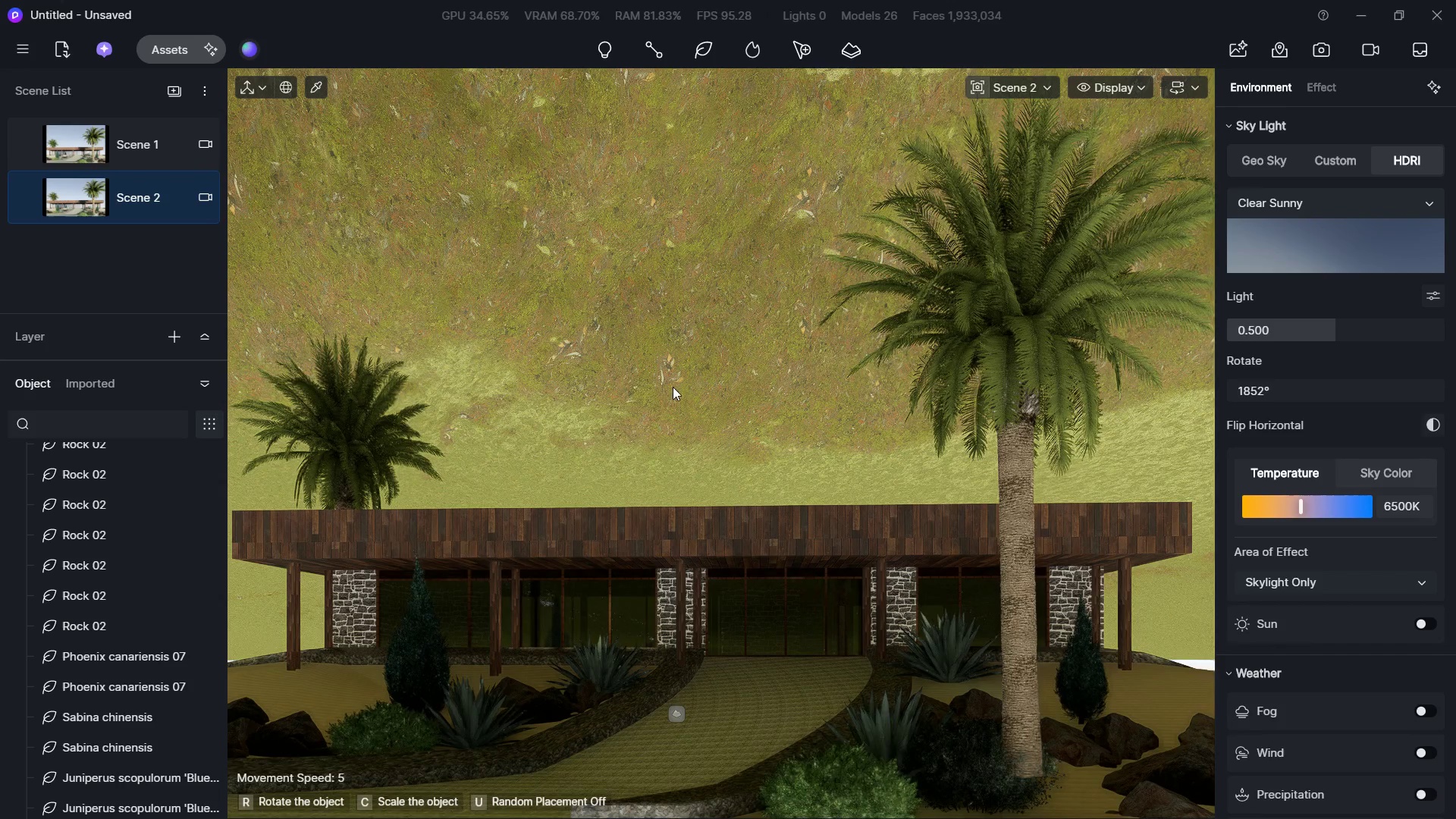 
hold_key(key=W, duration=0.36)
 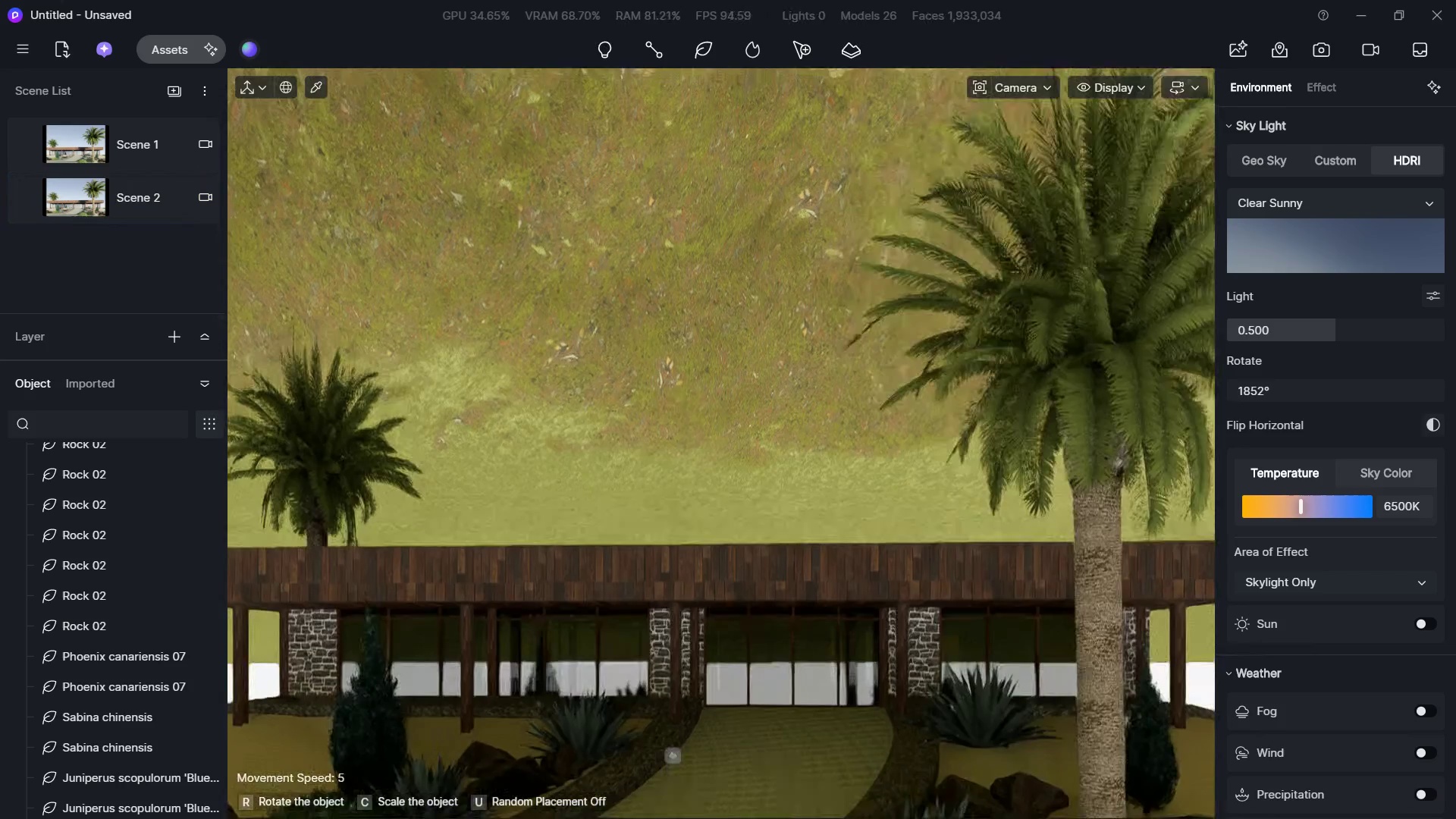 
hold_key(key=Q, duration=1.53)
 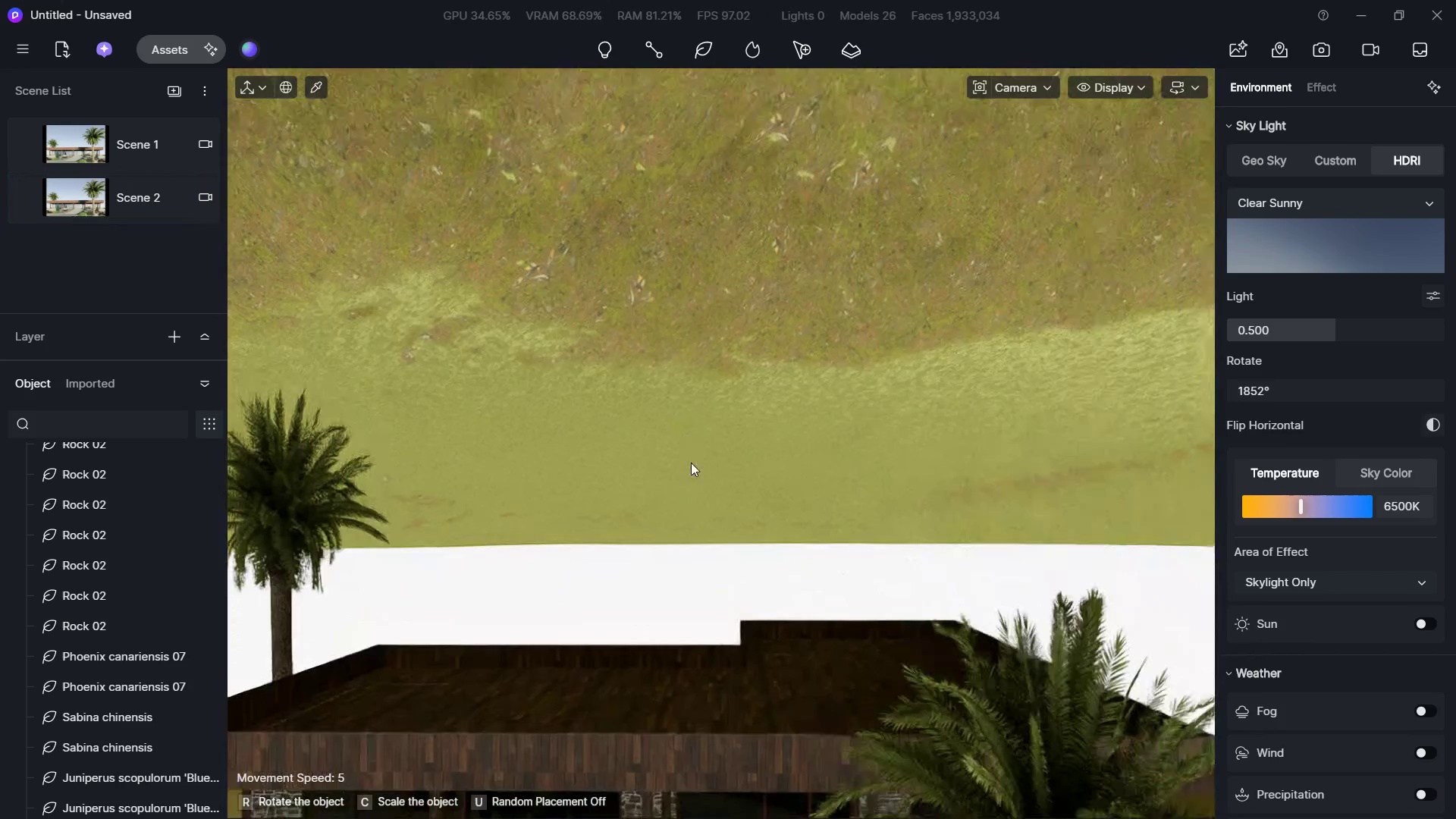 
type(QQQQQ)
 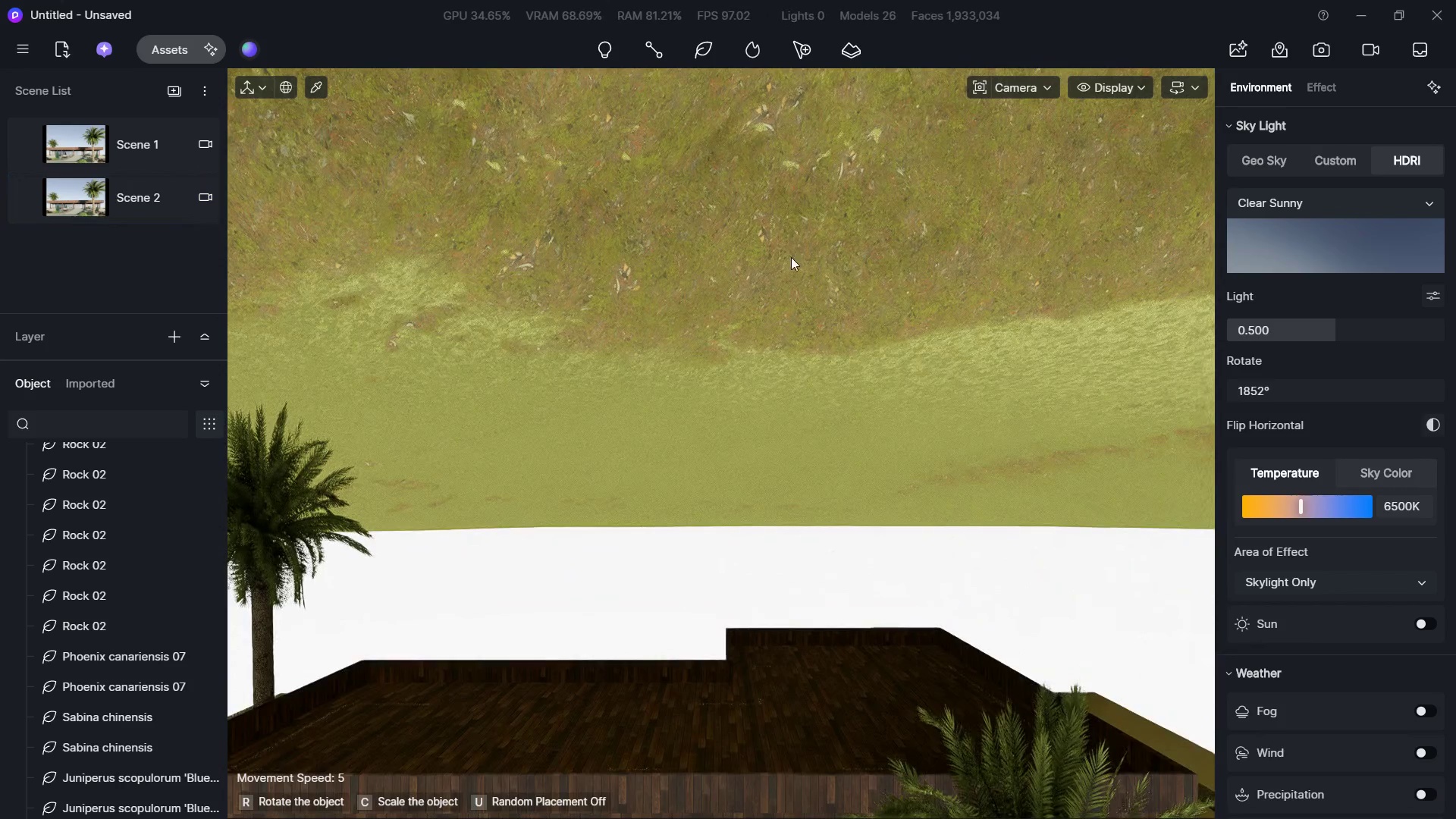 
hold_key(key=W, duration=0.56)
 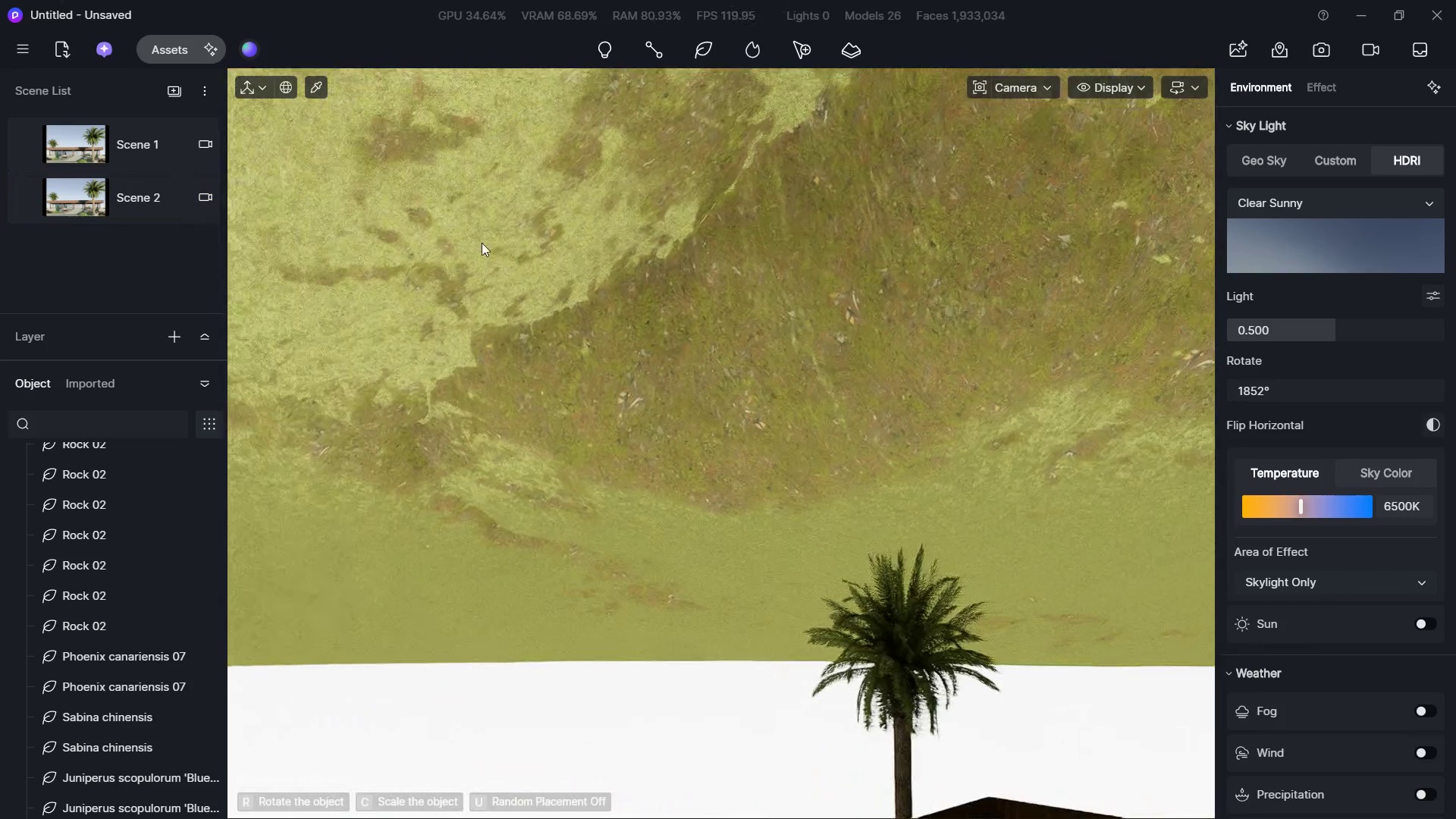 
hold_key(key=D, duration=0.7)
 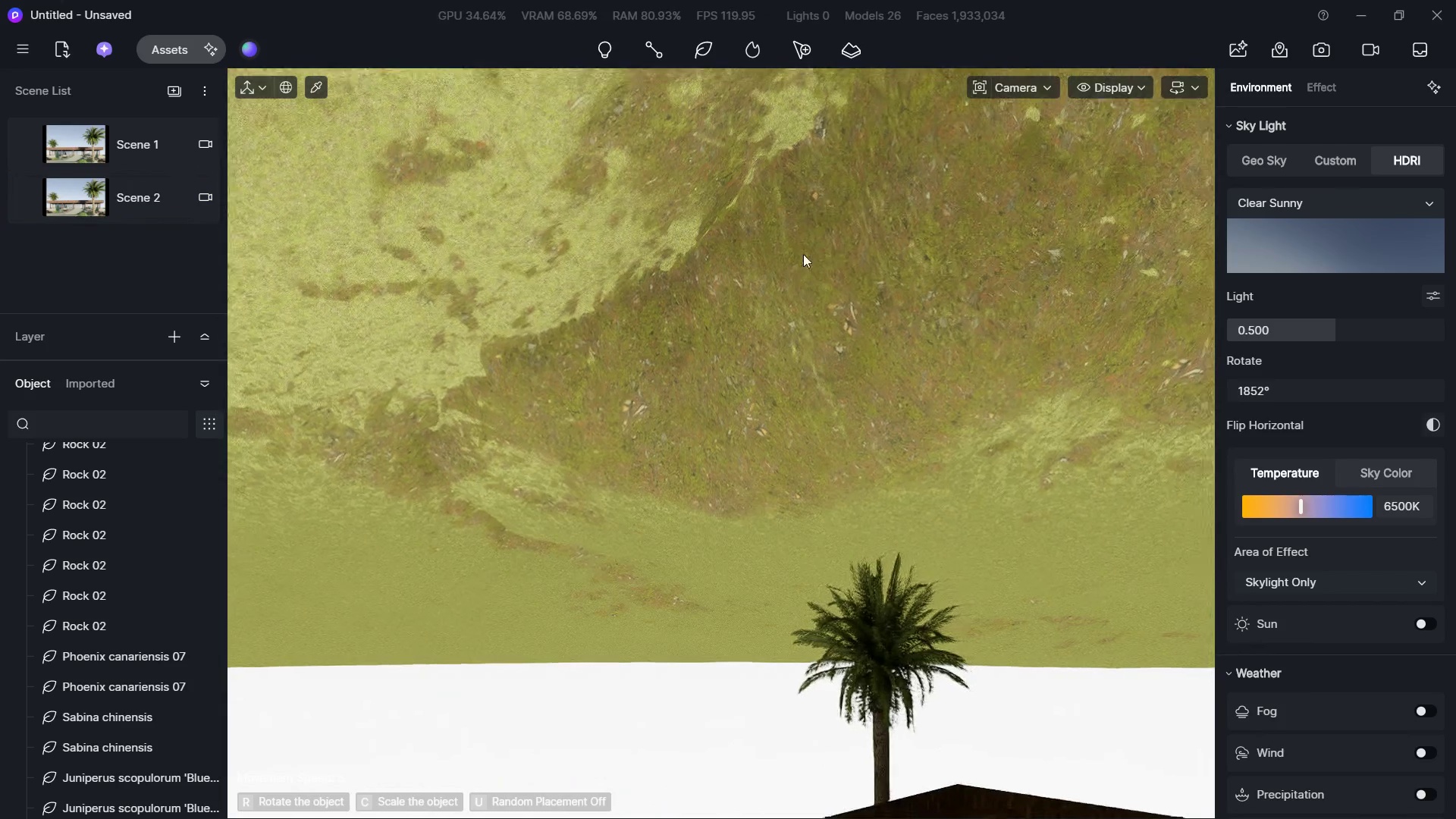 
hold_key(key=S, duration=0.81)
 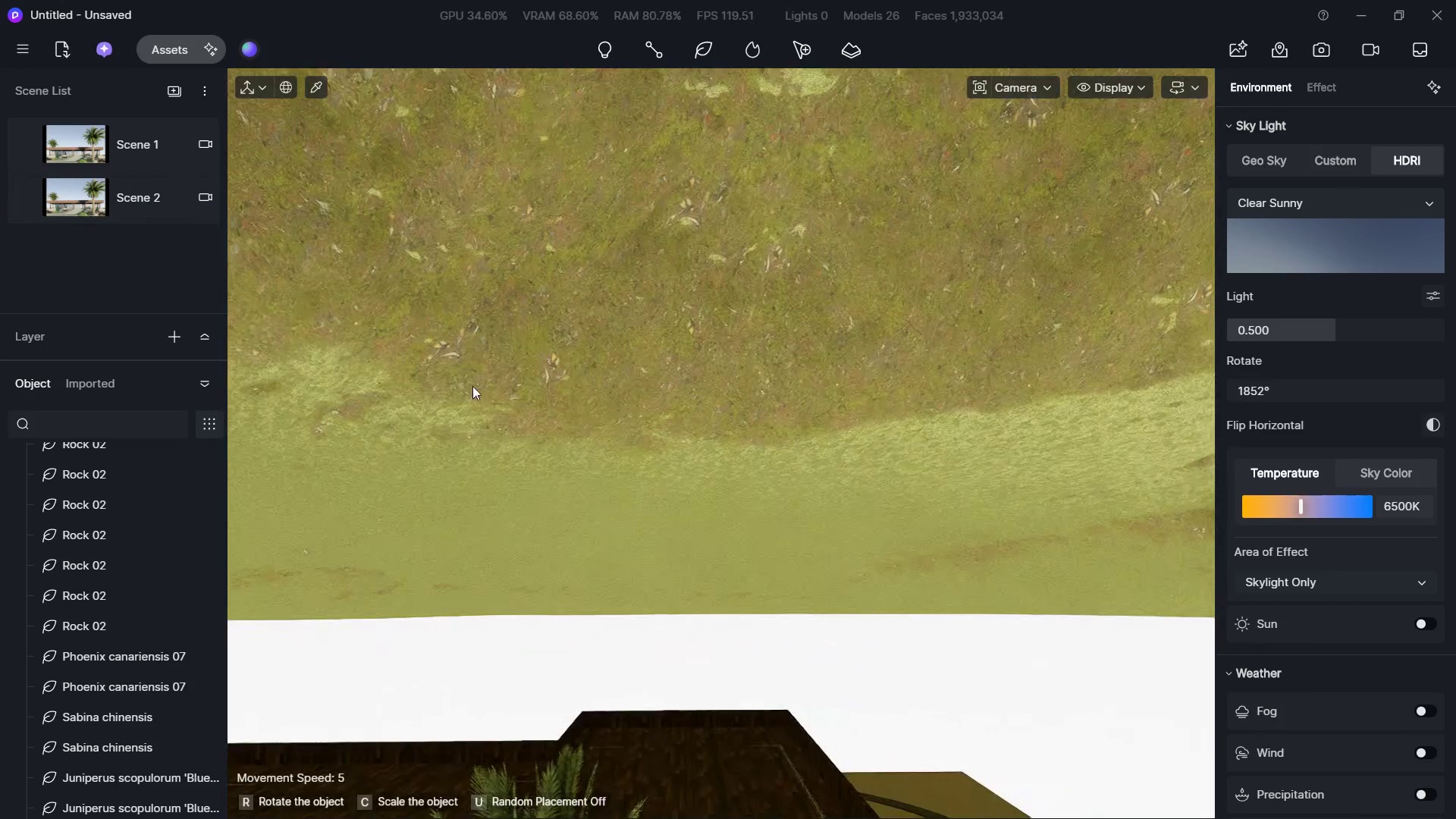 
hold_key(key=ShiftLeft, duration=0.53)
 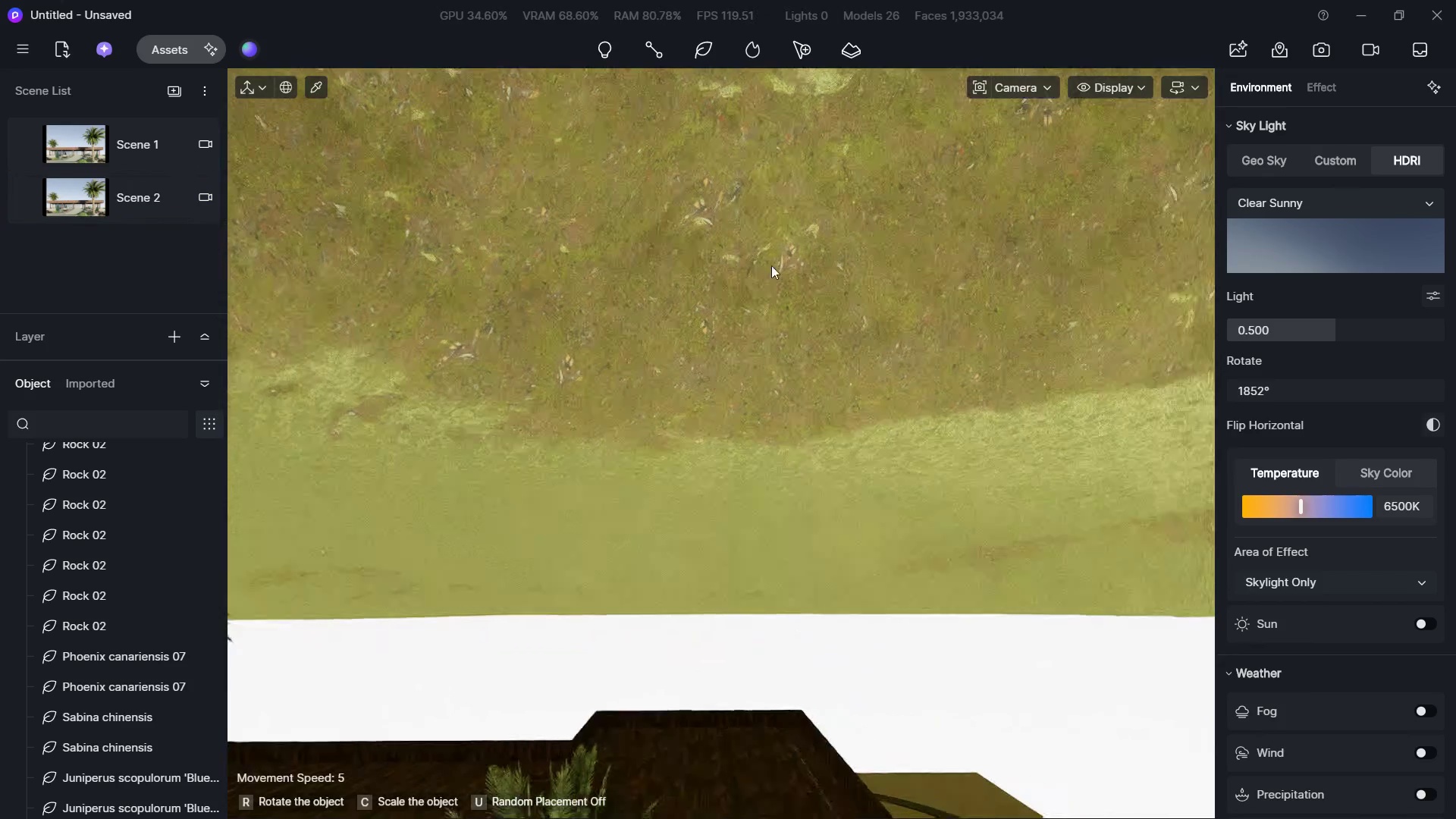 
left_click_drag(start_coordinate=[399, 405], to_coordinate=[893, 451])
 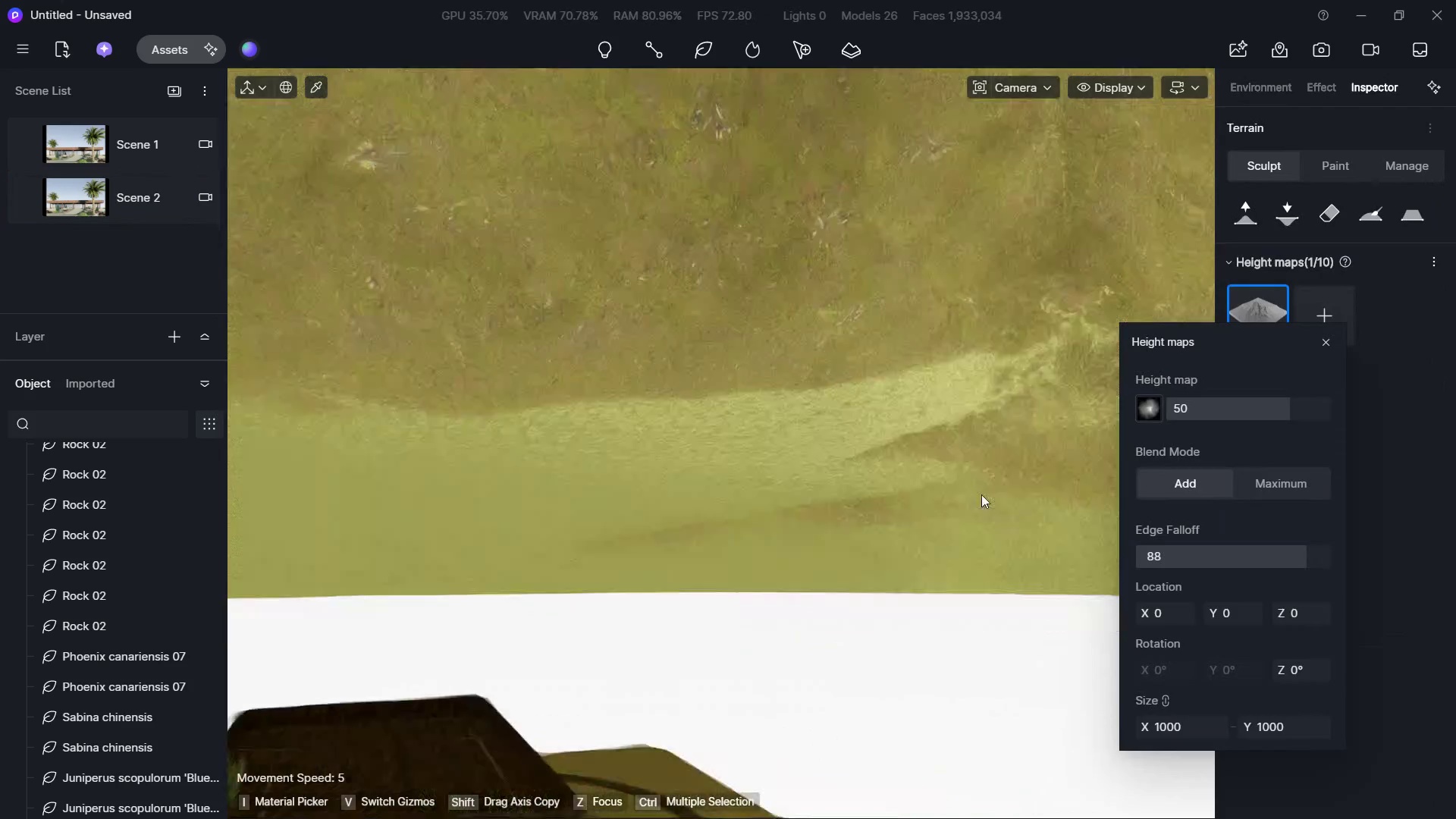 
hold_key(key=S, duration=0.66)
 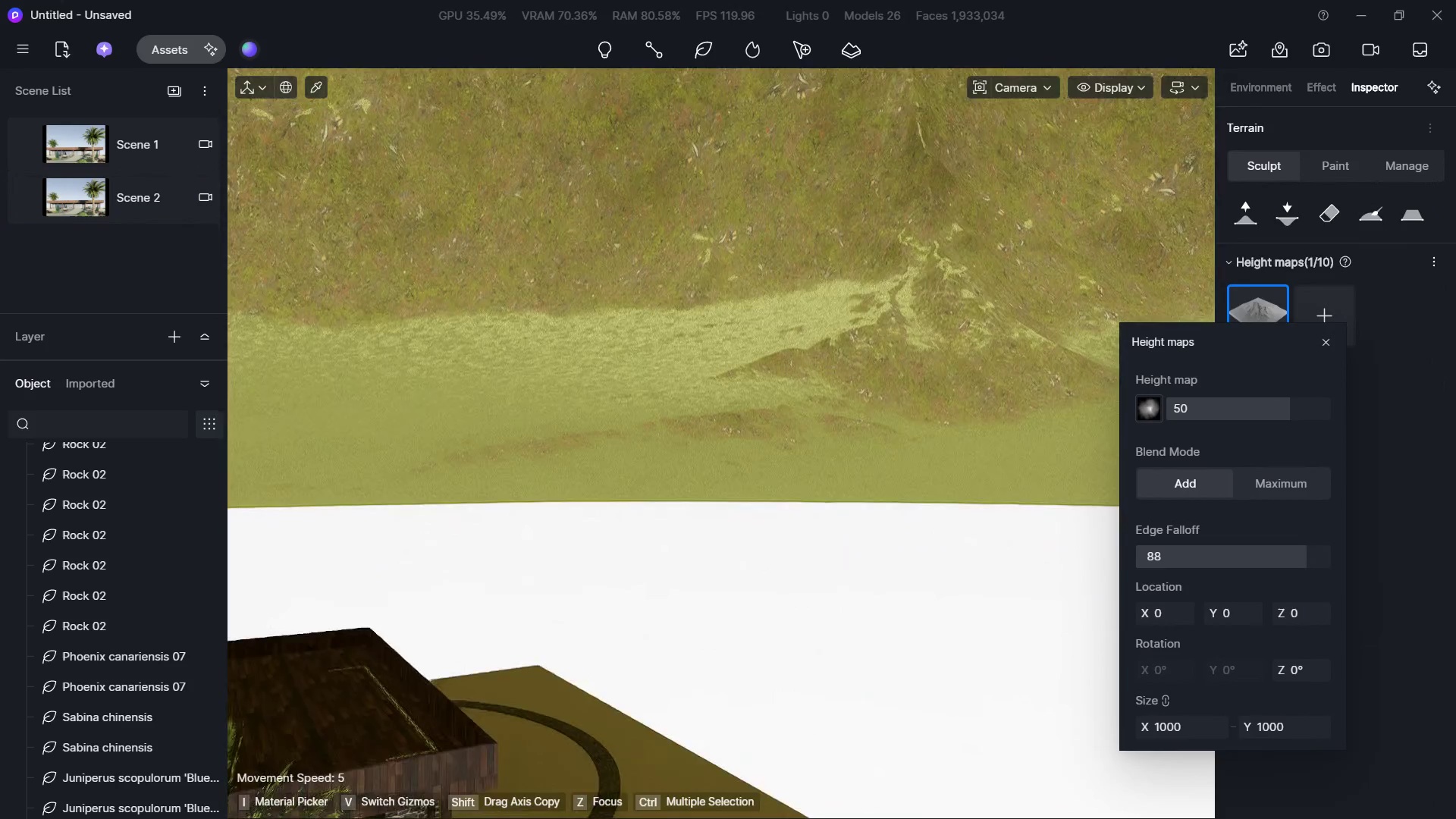 
hold_key(key=Q, duration=1.47)
 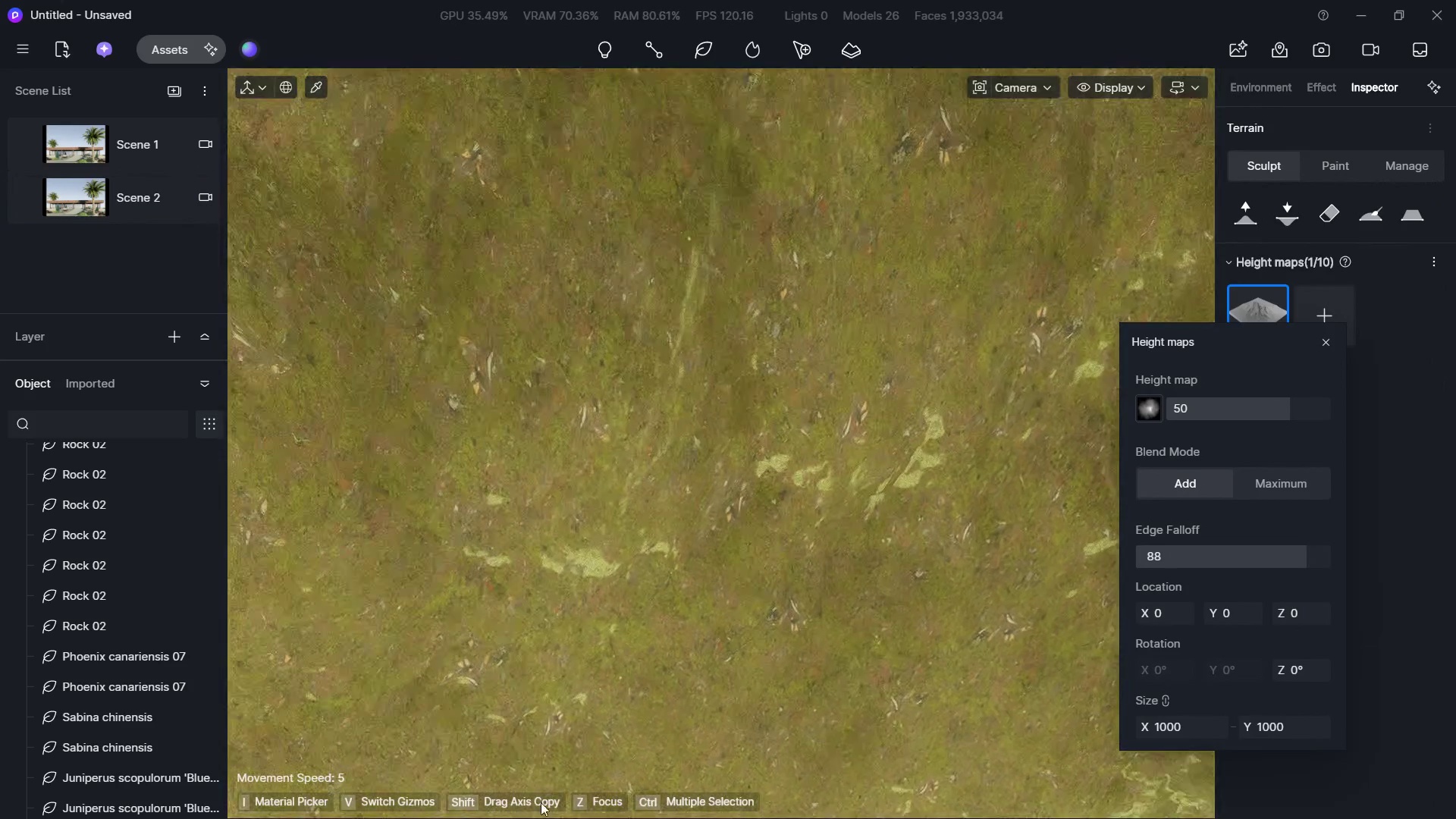 
key(Shift+W)
 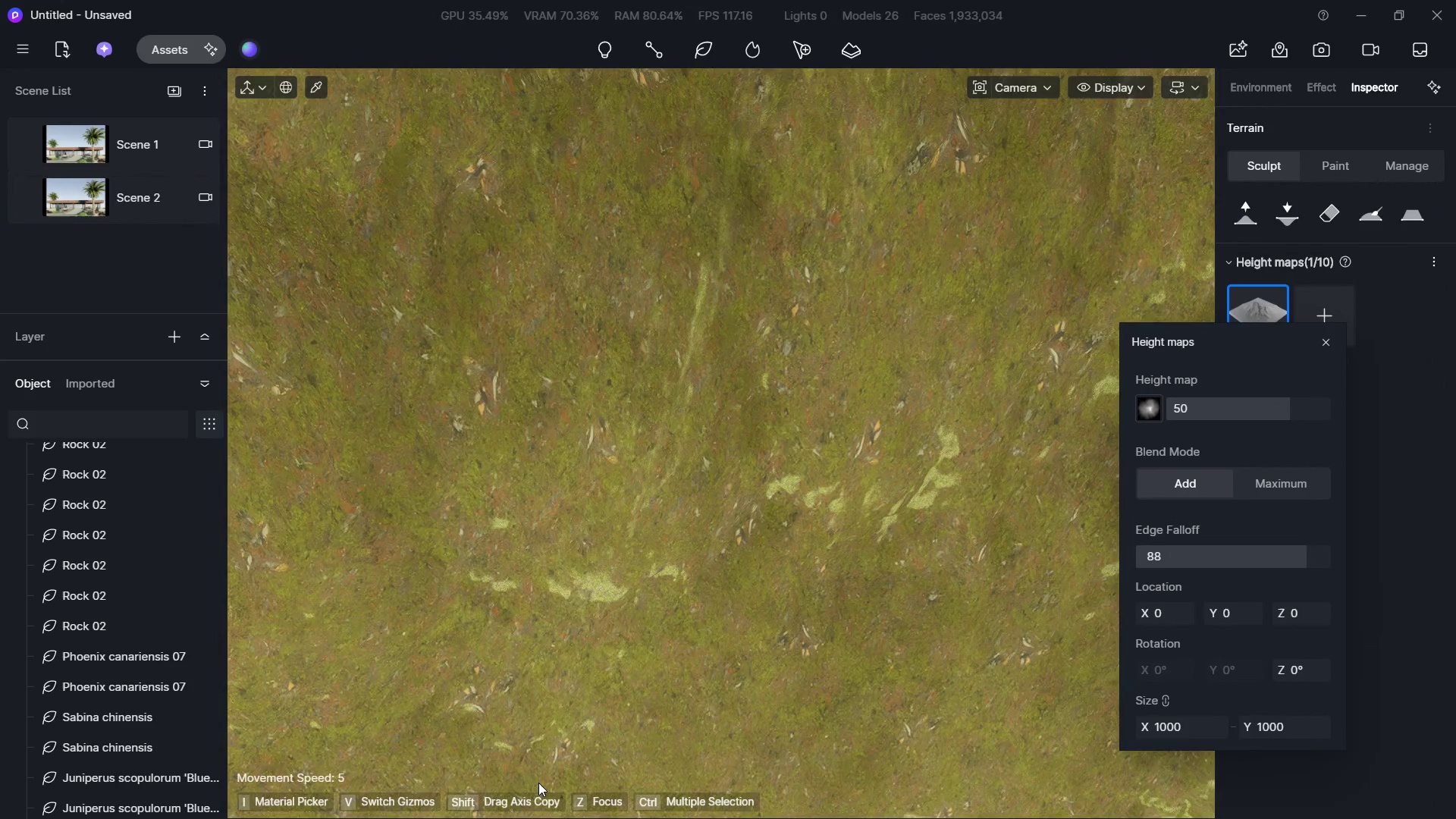 
hold_key(key=S, duration=0.62)
 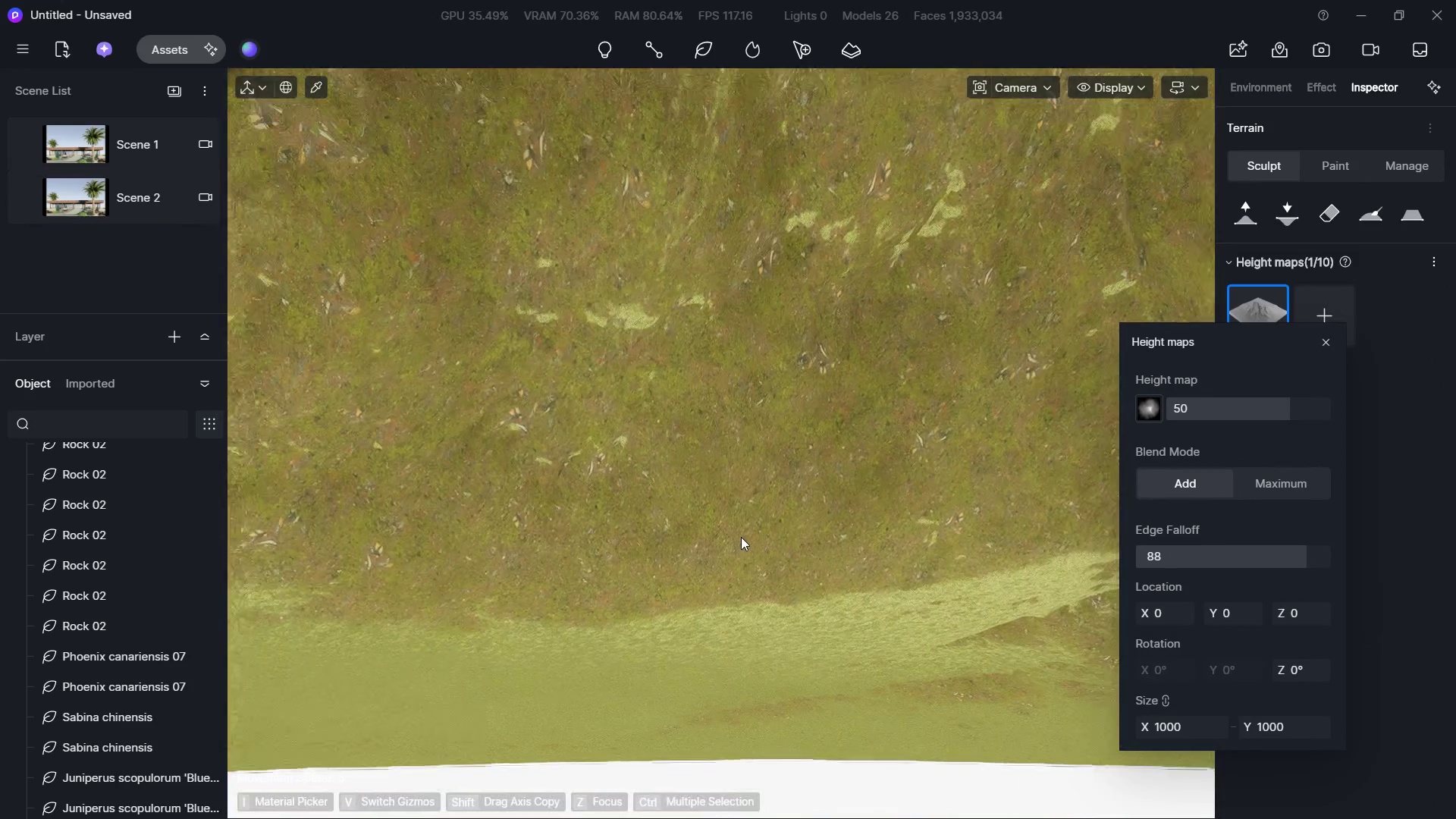 
scroll: coordinate [741, 537], scroll_direction: down, amount: 16.0
 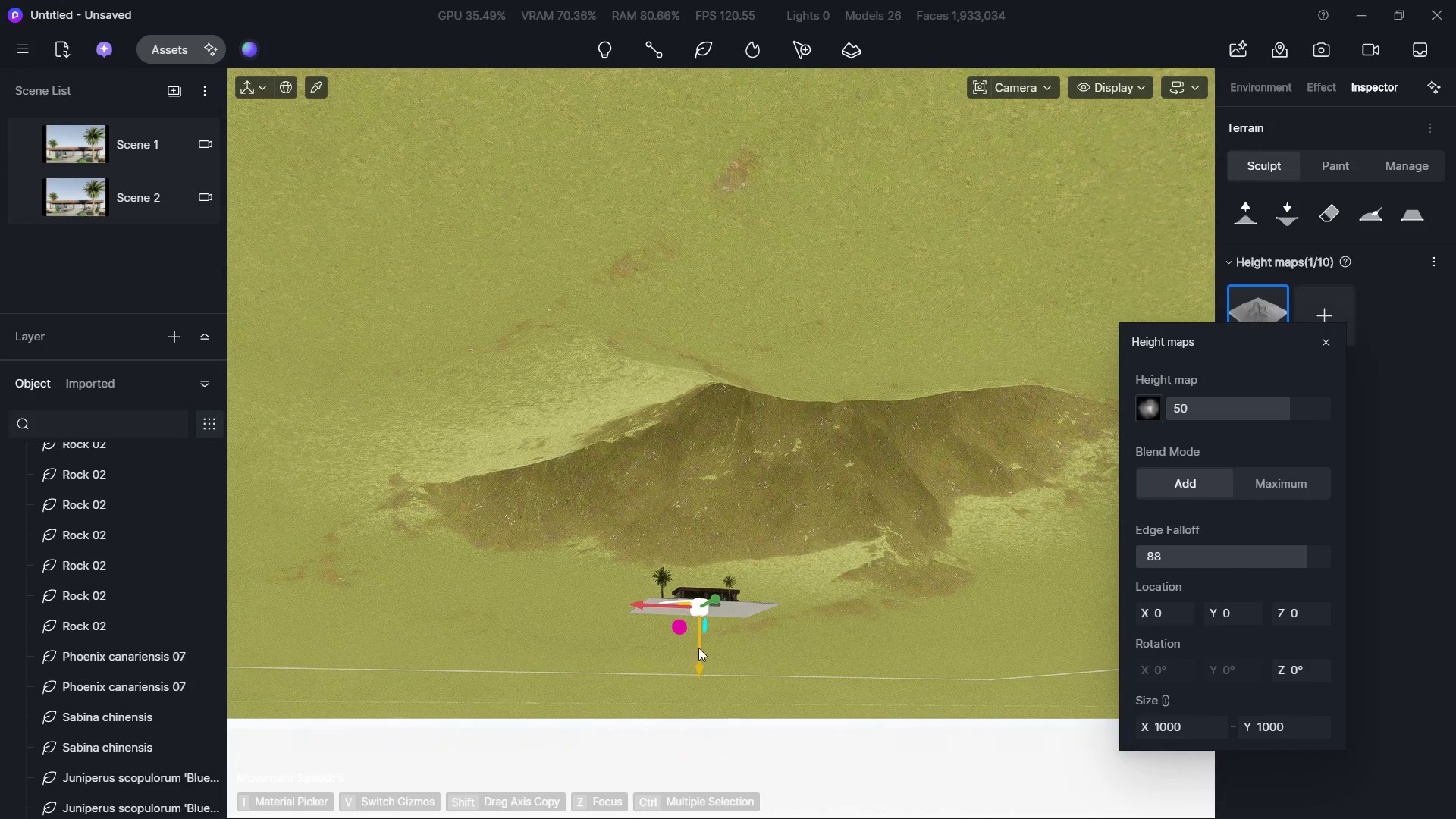 
left_click_drag(start_coordinate=[697, 664], to_coordinate=[715, 504])
 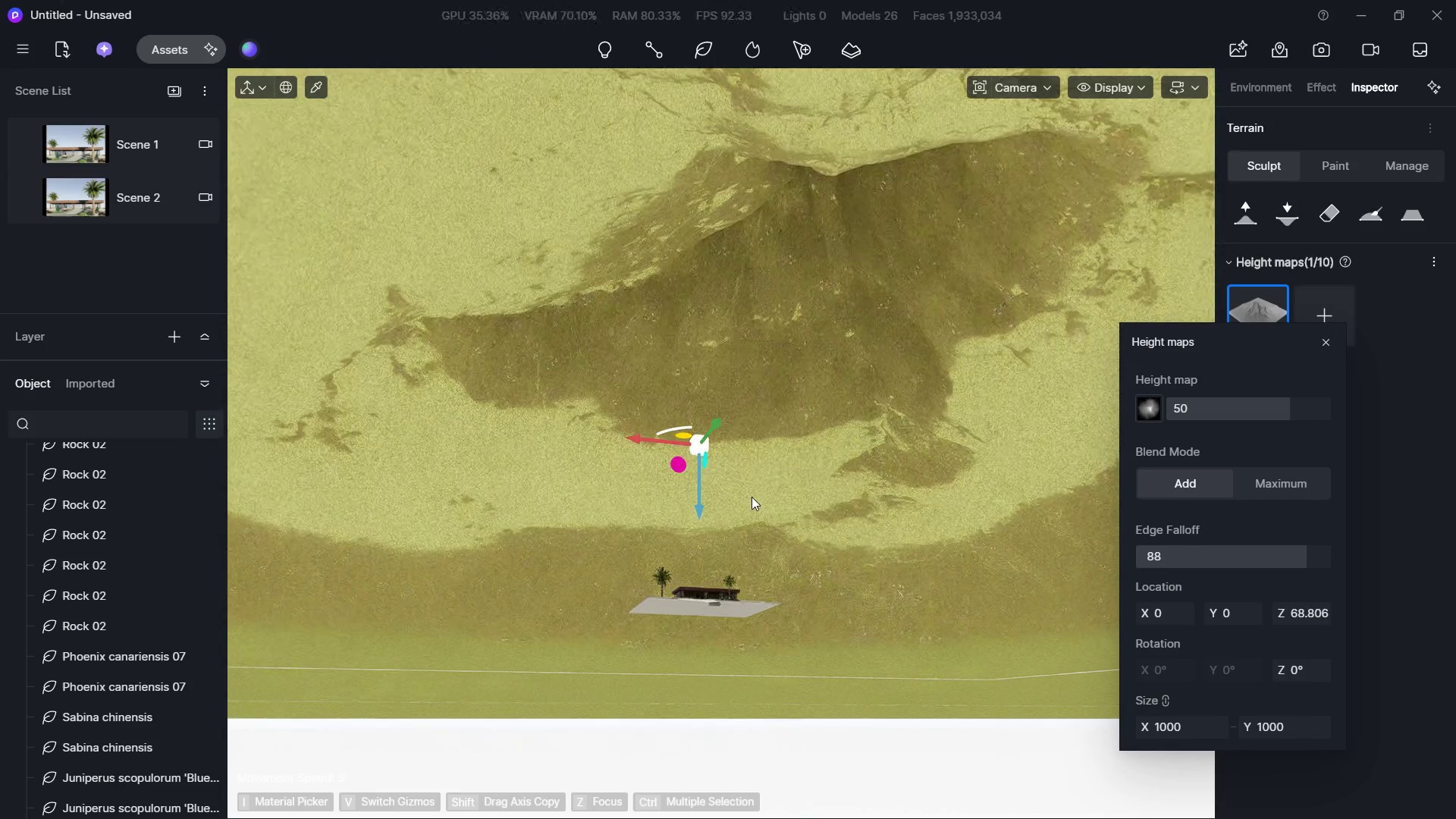 
key(W)
 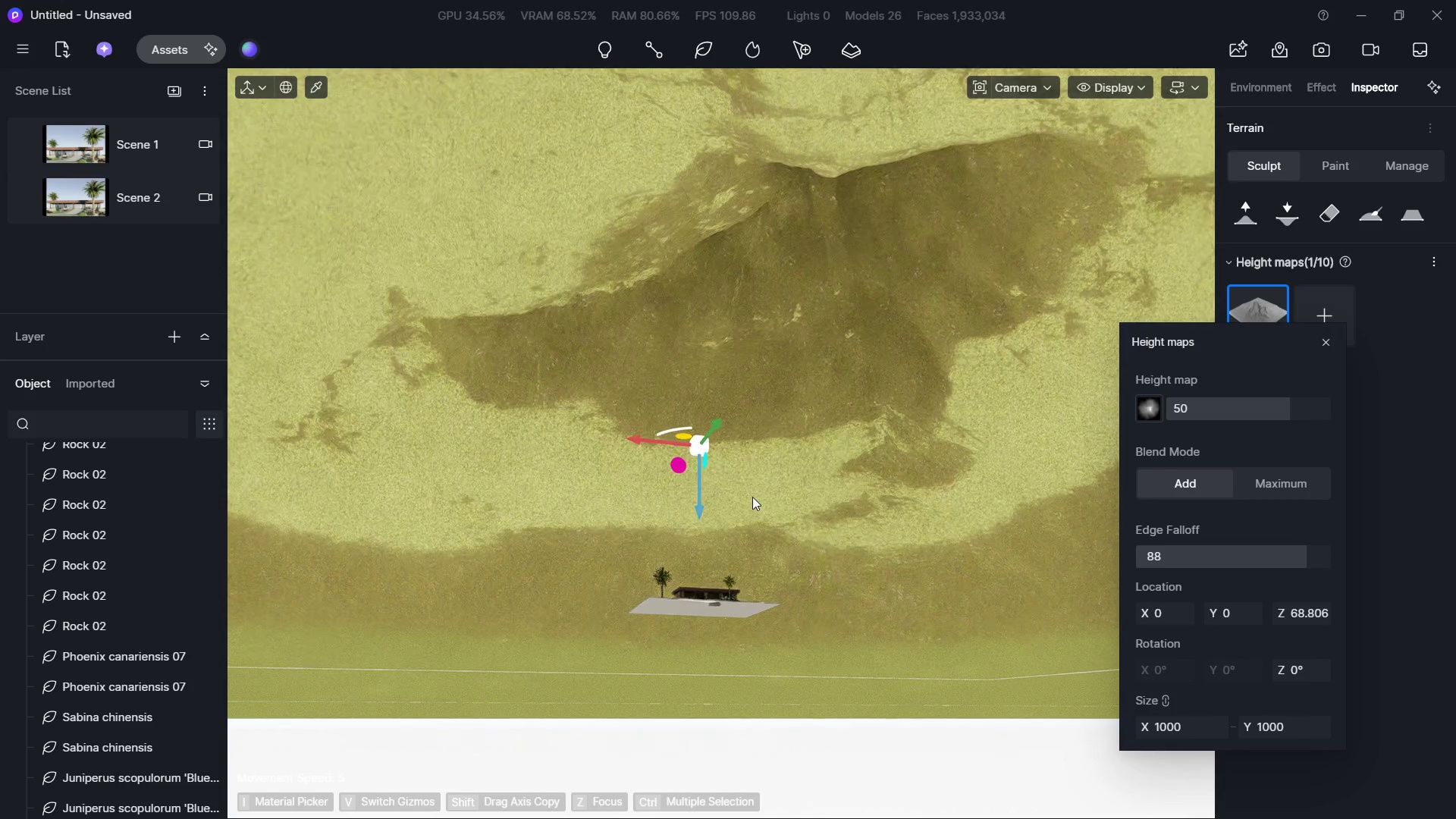 
key(Shift+ShiftLeft)
 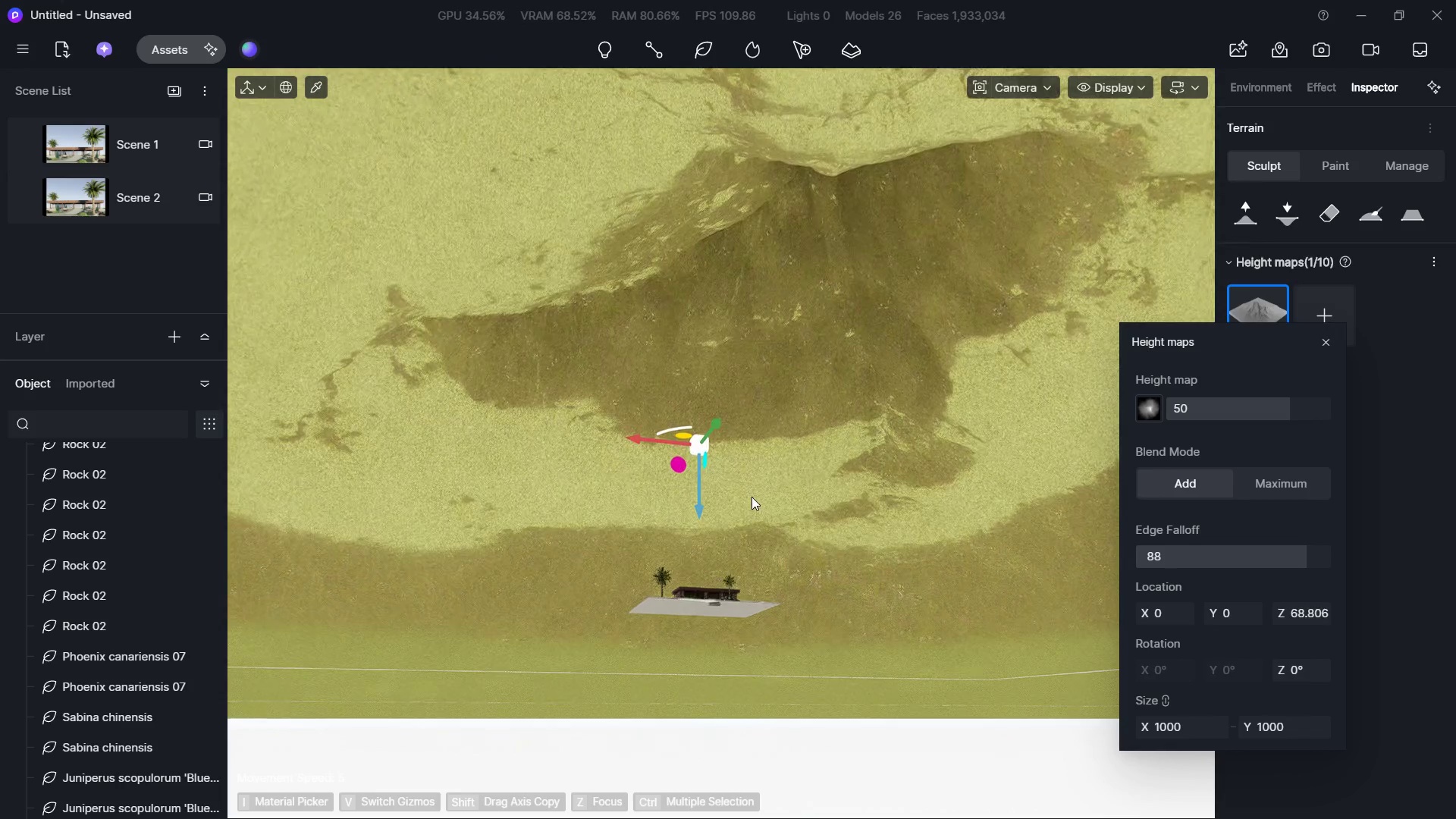 
key(Control+Z)
 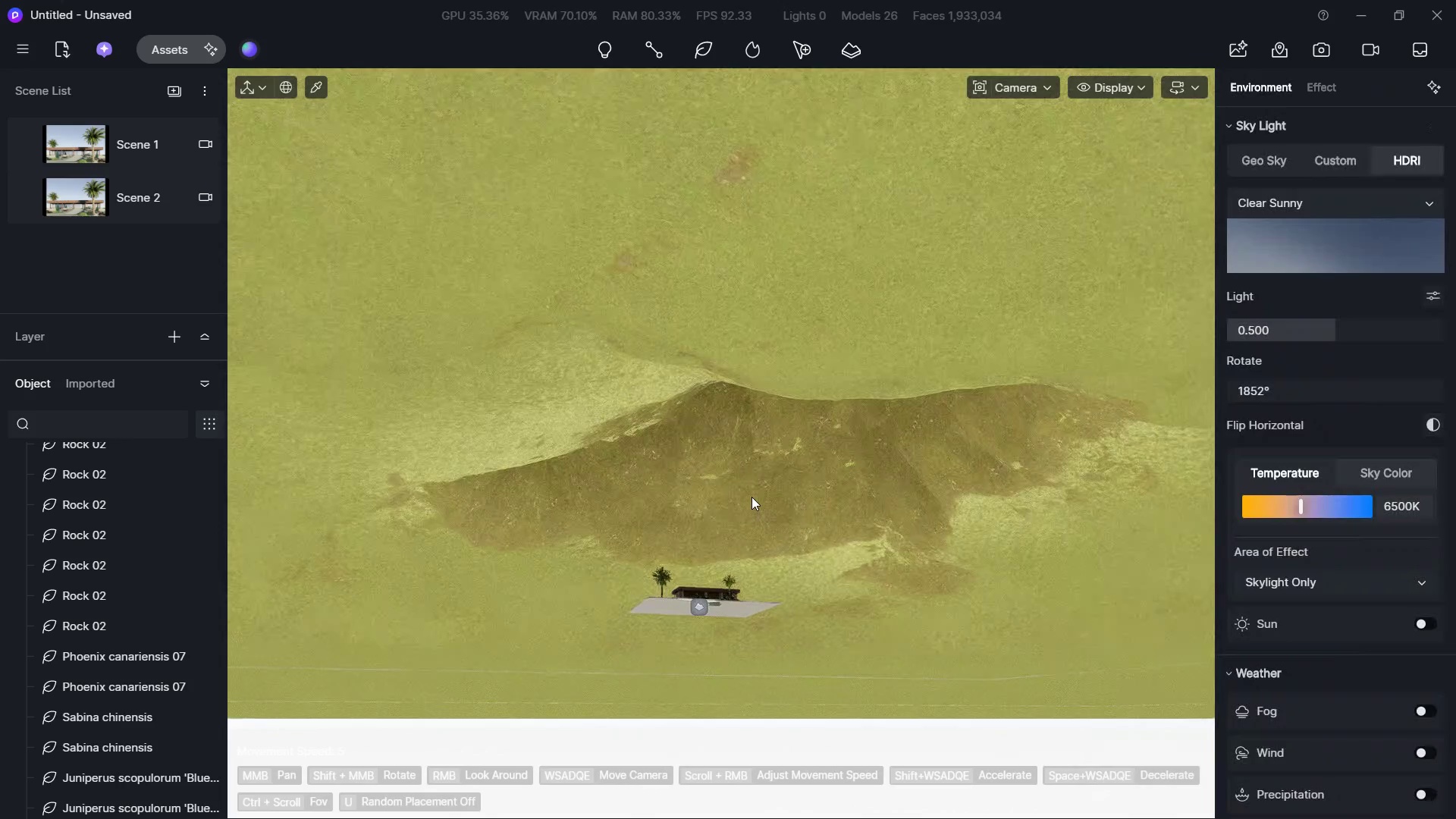 
key(Control+Z)
 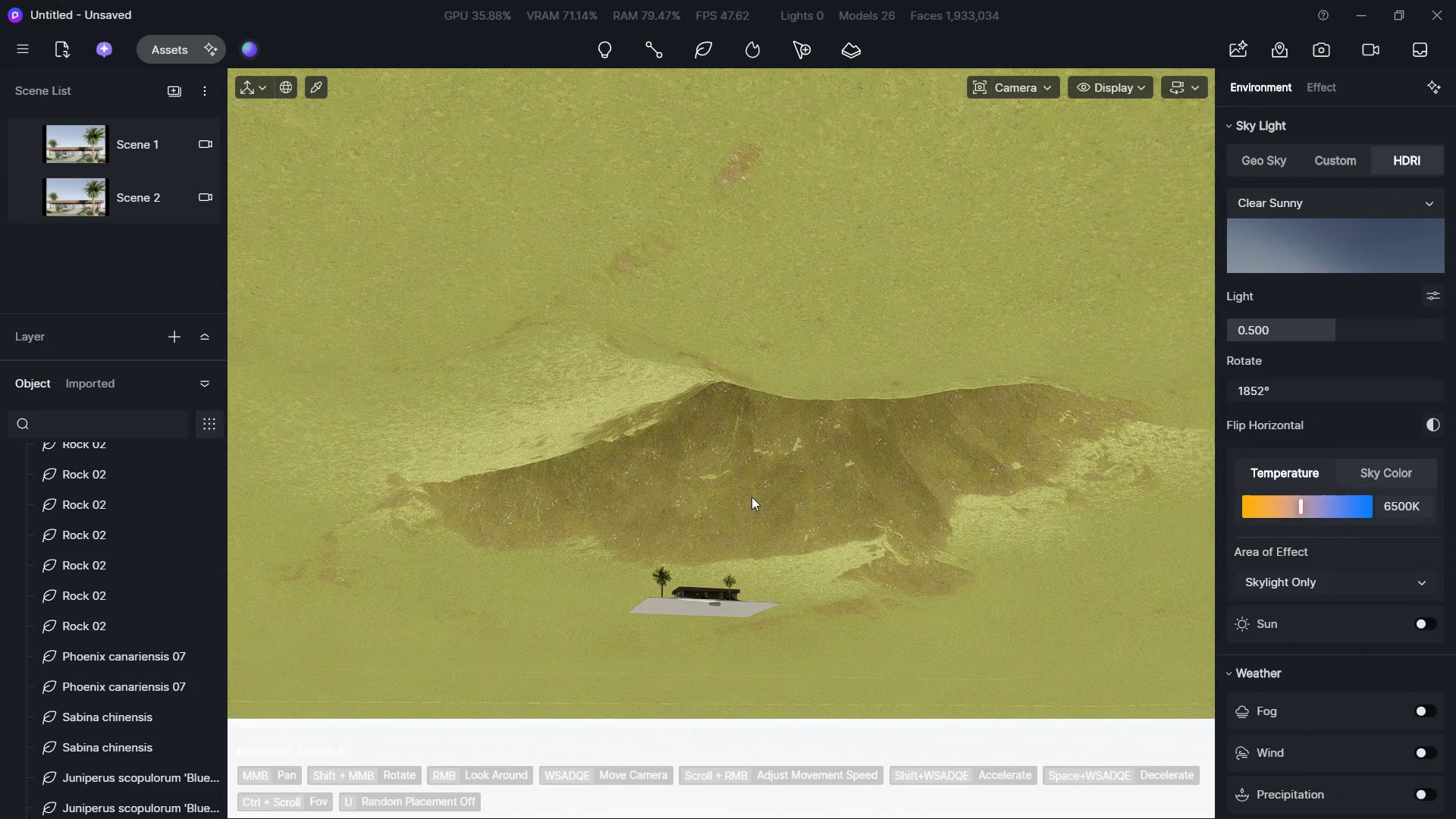 
key(Control+ControlLeft)
 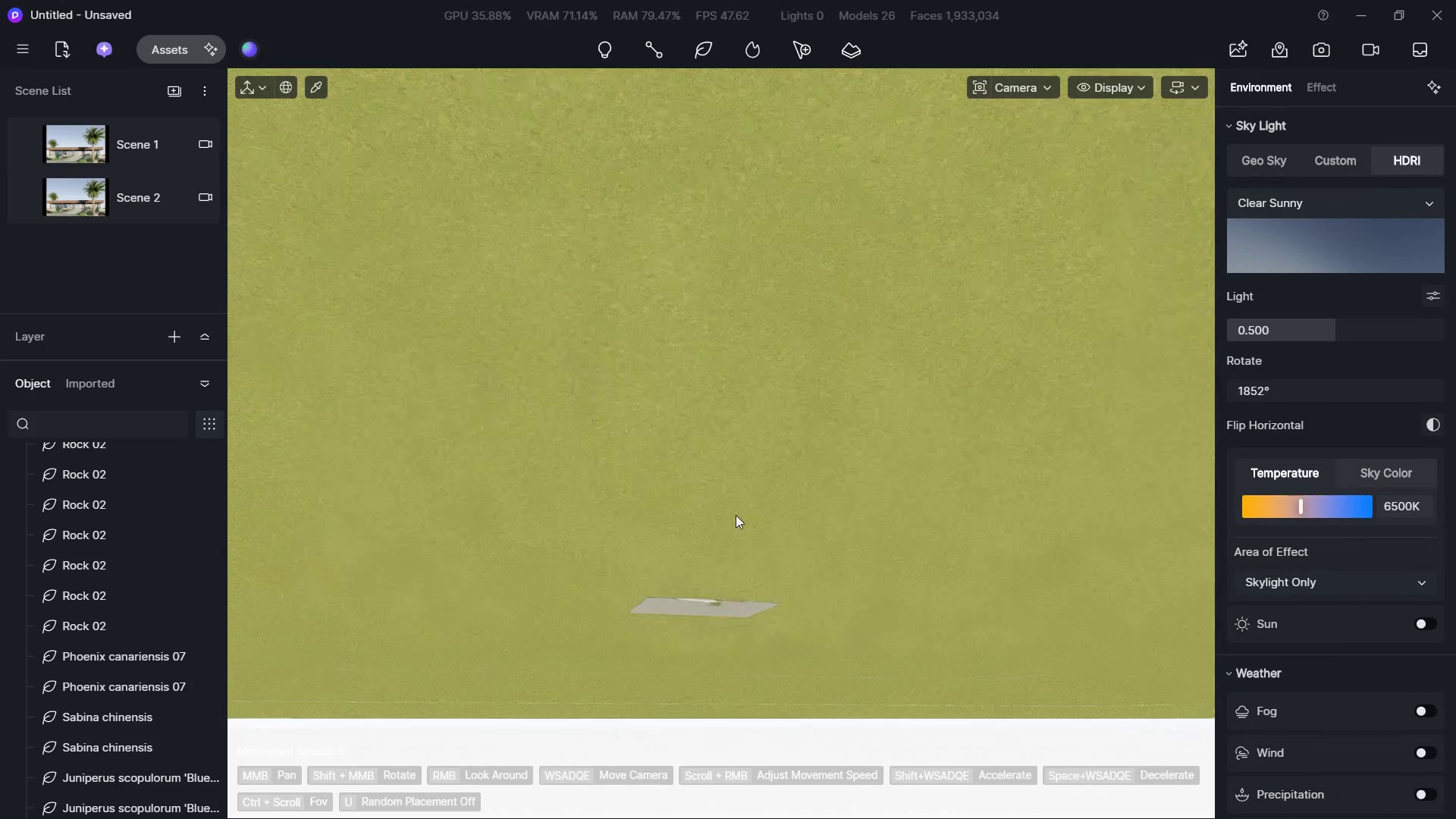 
key(Control+Z)
 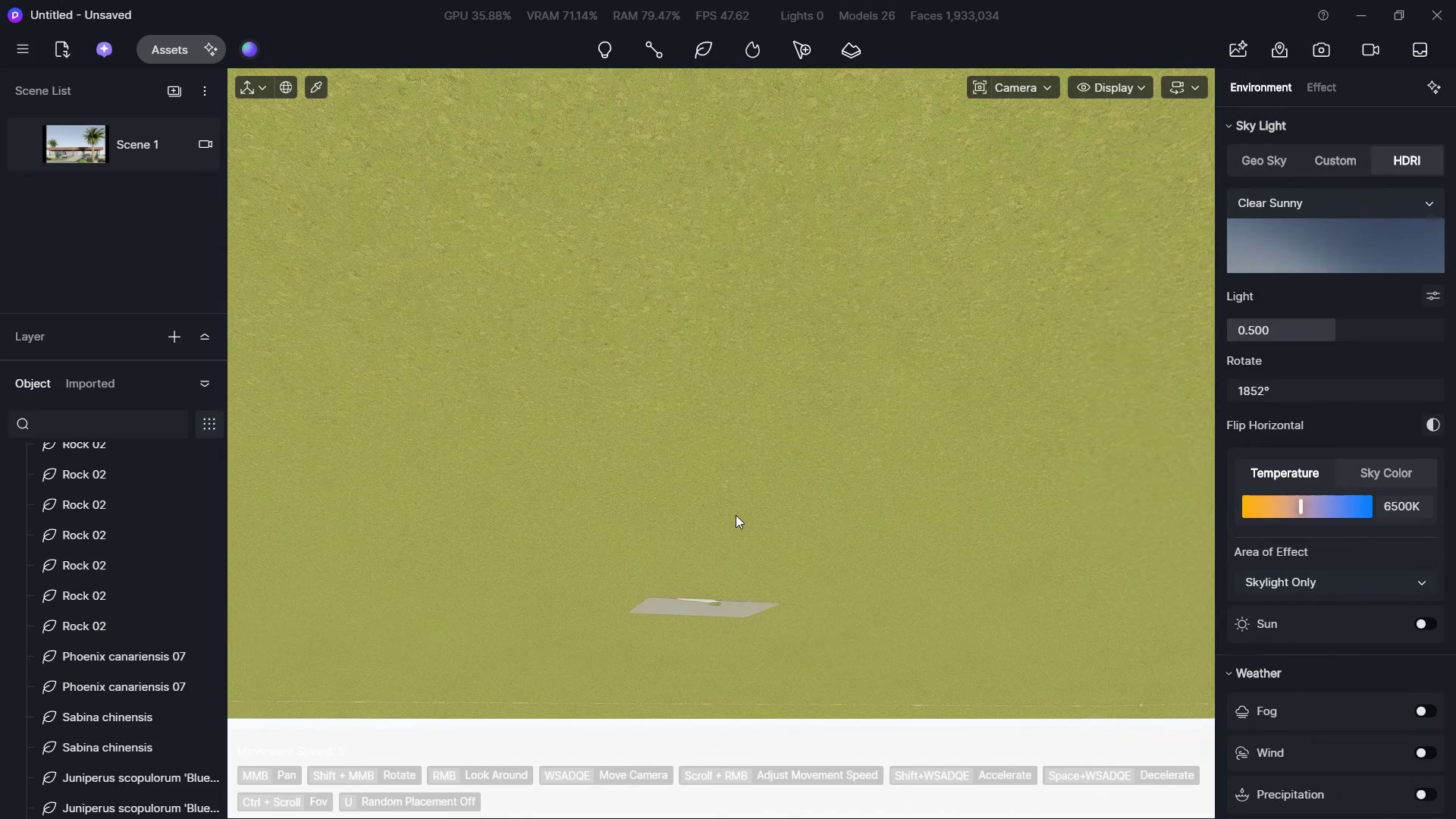 
hold_key(key=W, duration=0.36)
 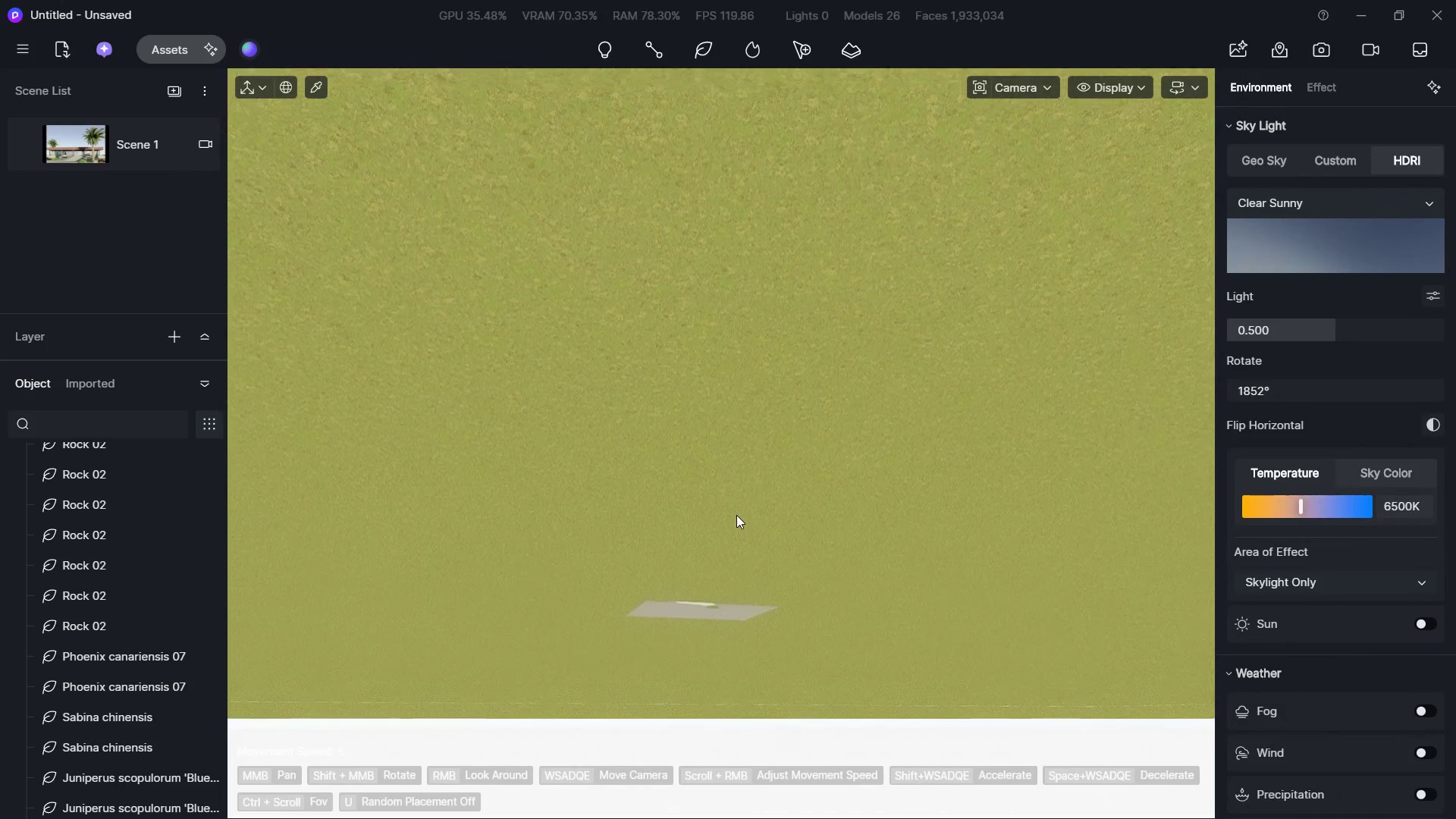 
hold_key(key=ShiftLeft, duration=1.95)
 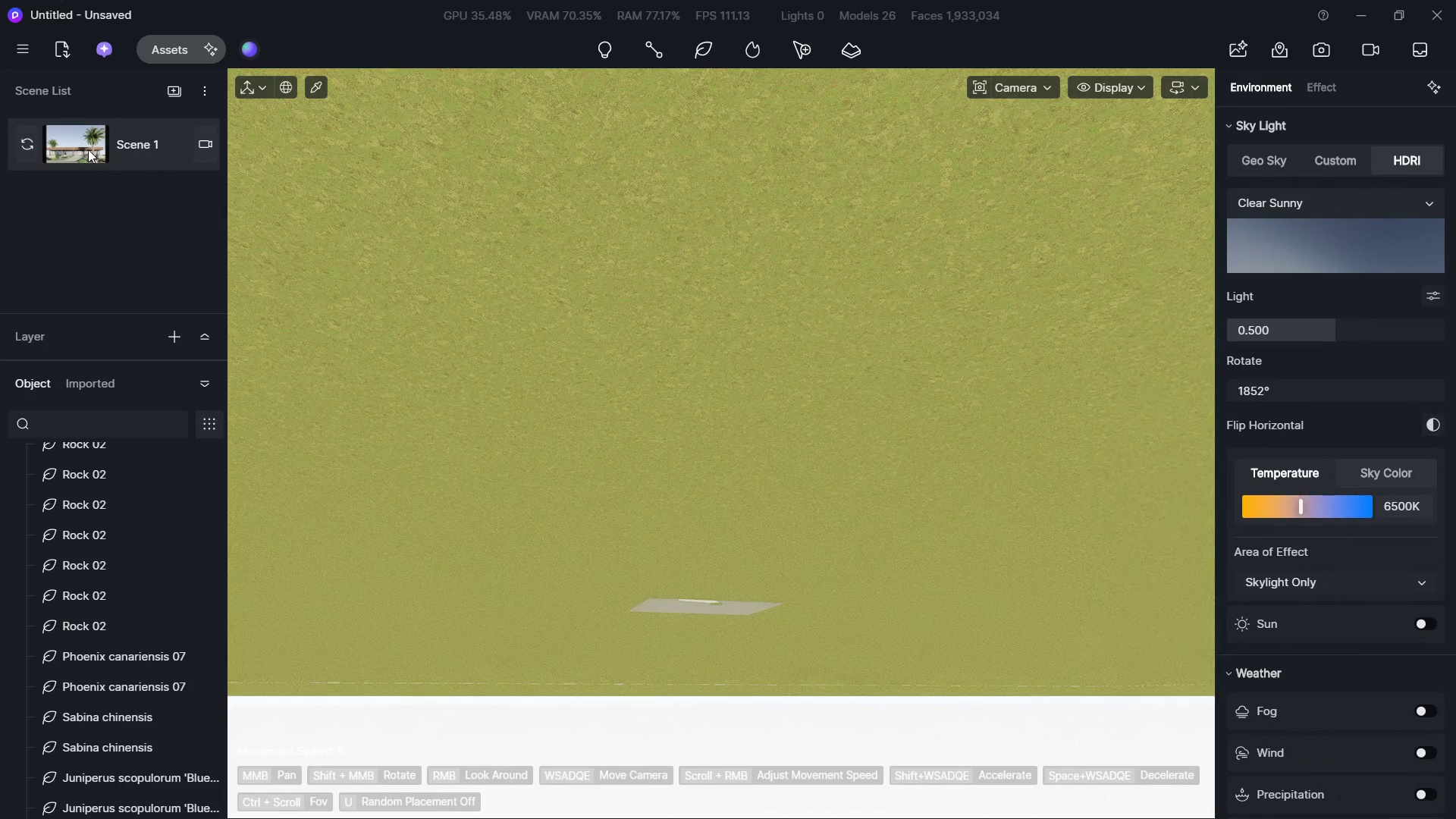 
hold_key(key=Q, duration=1.64)
 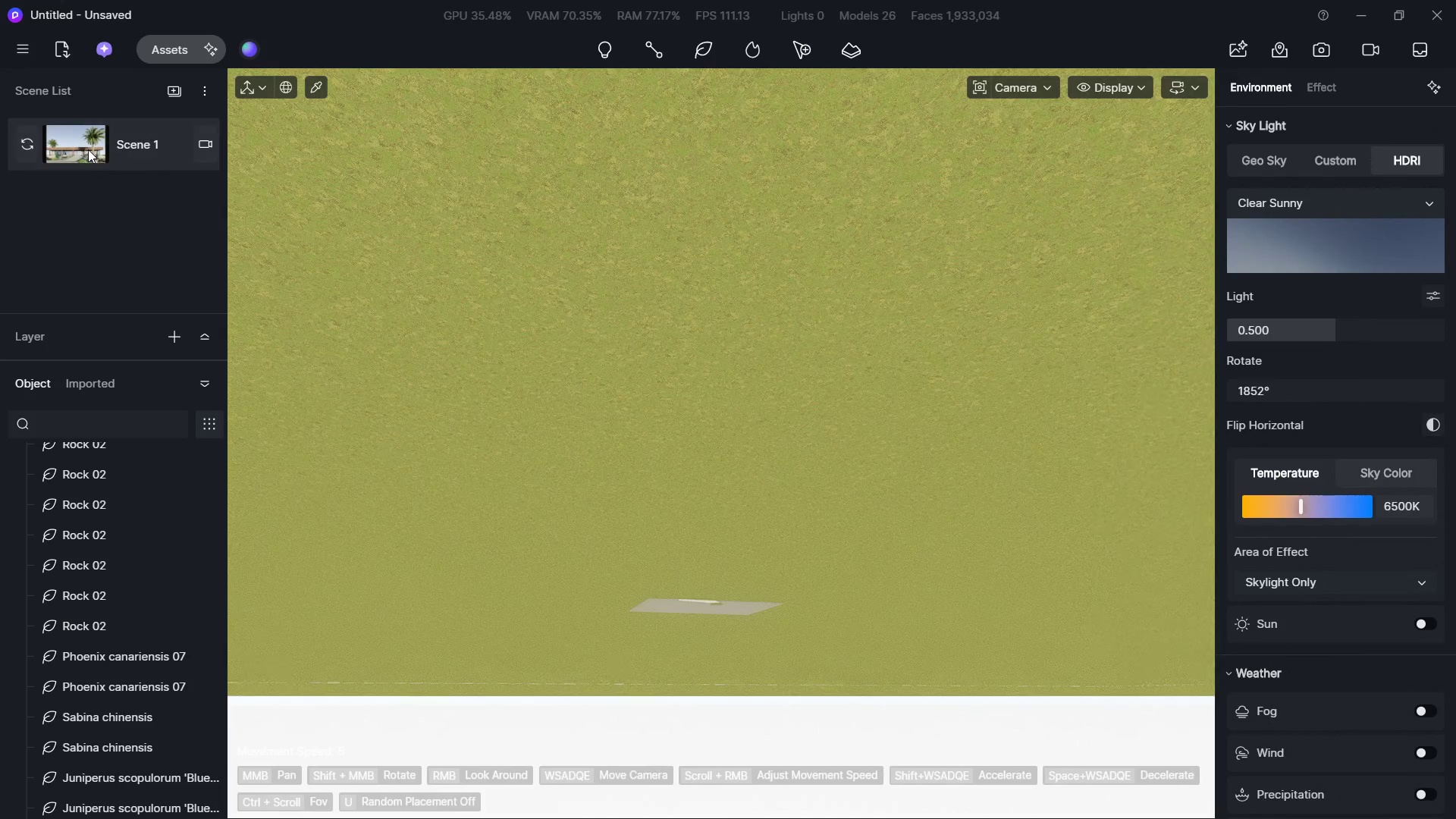 
double_click([736, 515])
 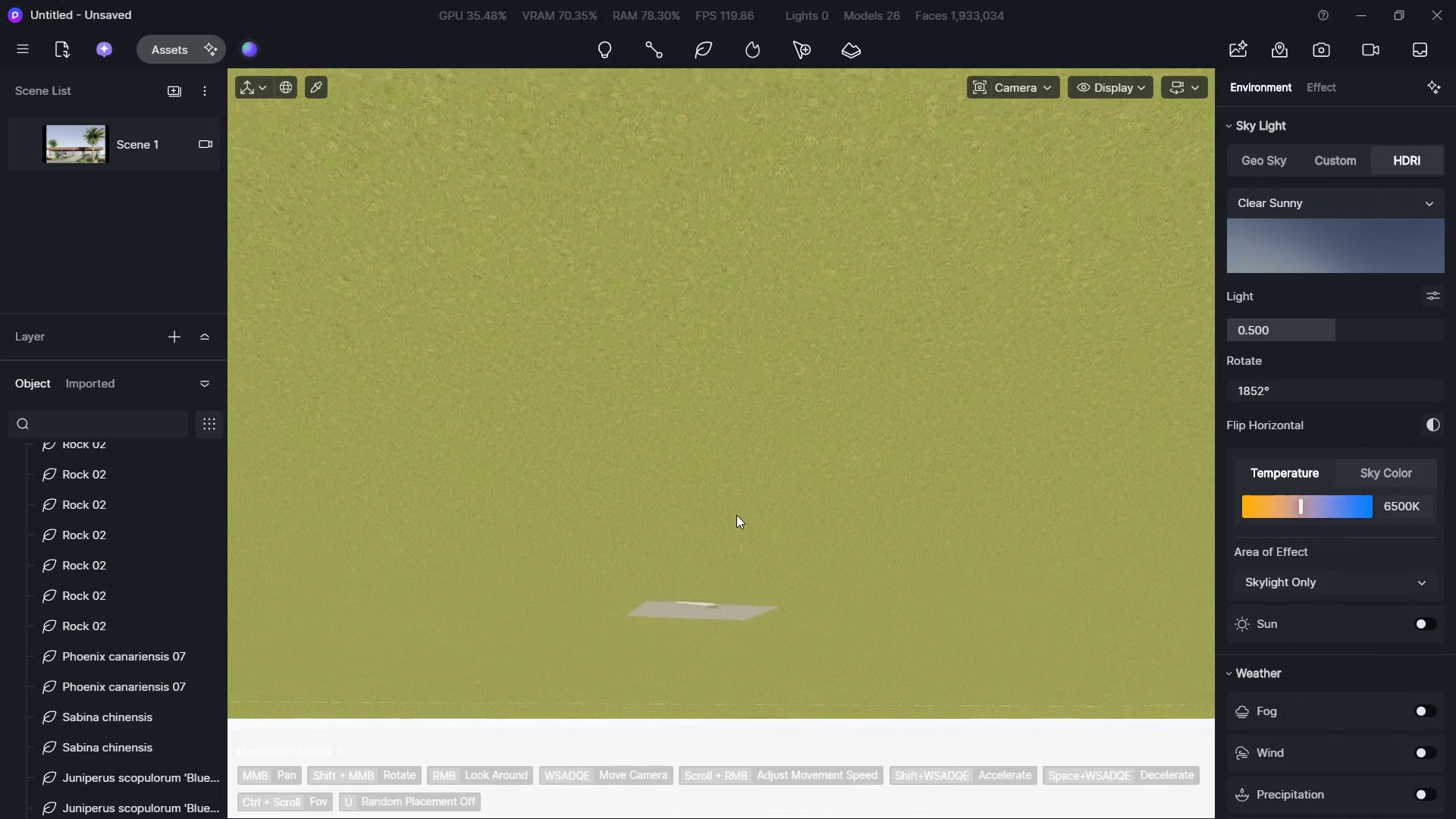 
triple_click([736, 515])
 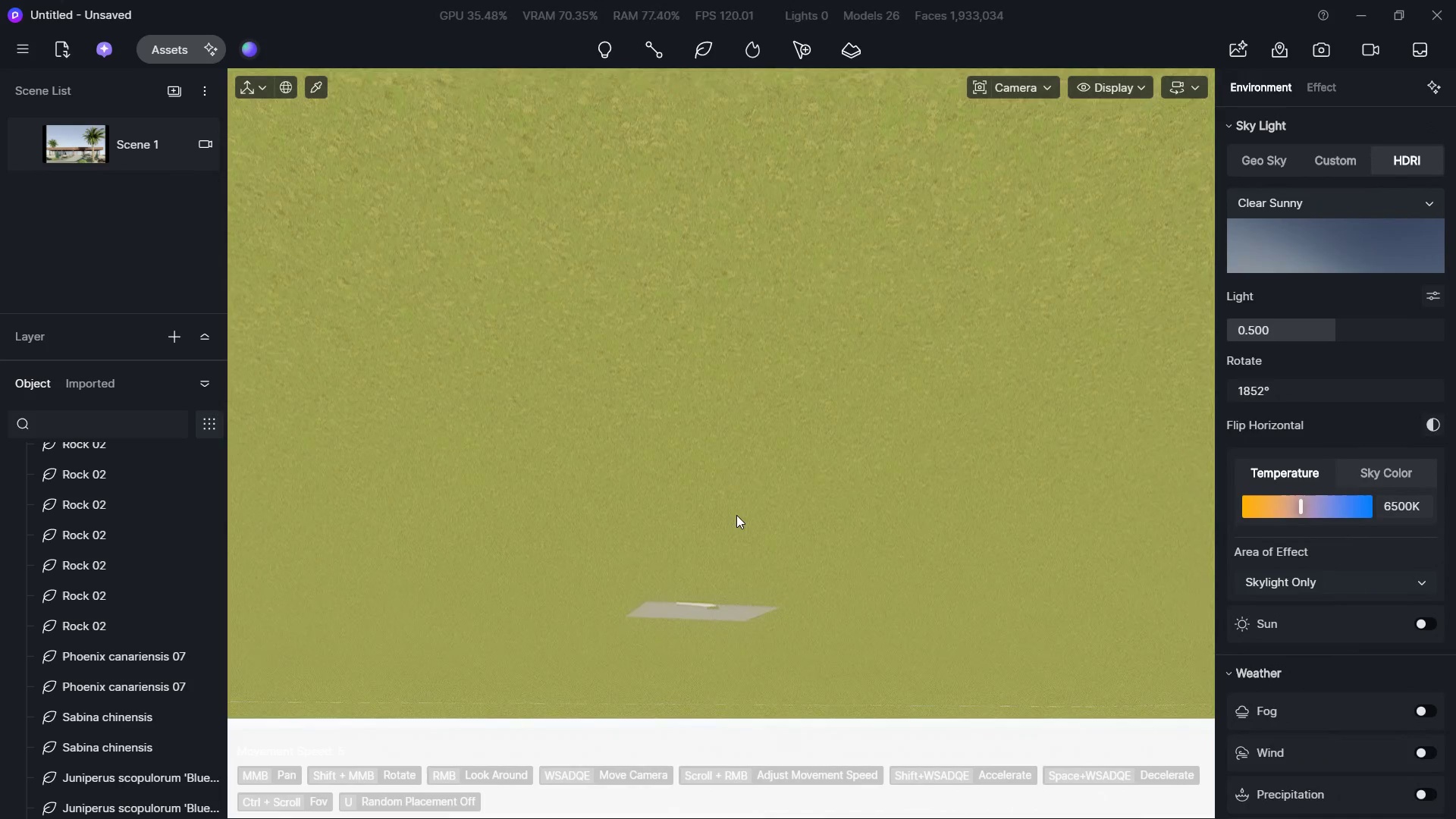 
triple_click([736, 515])
 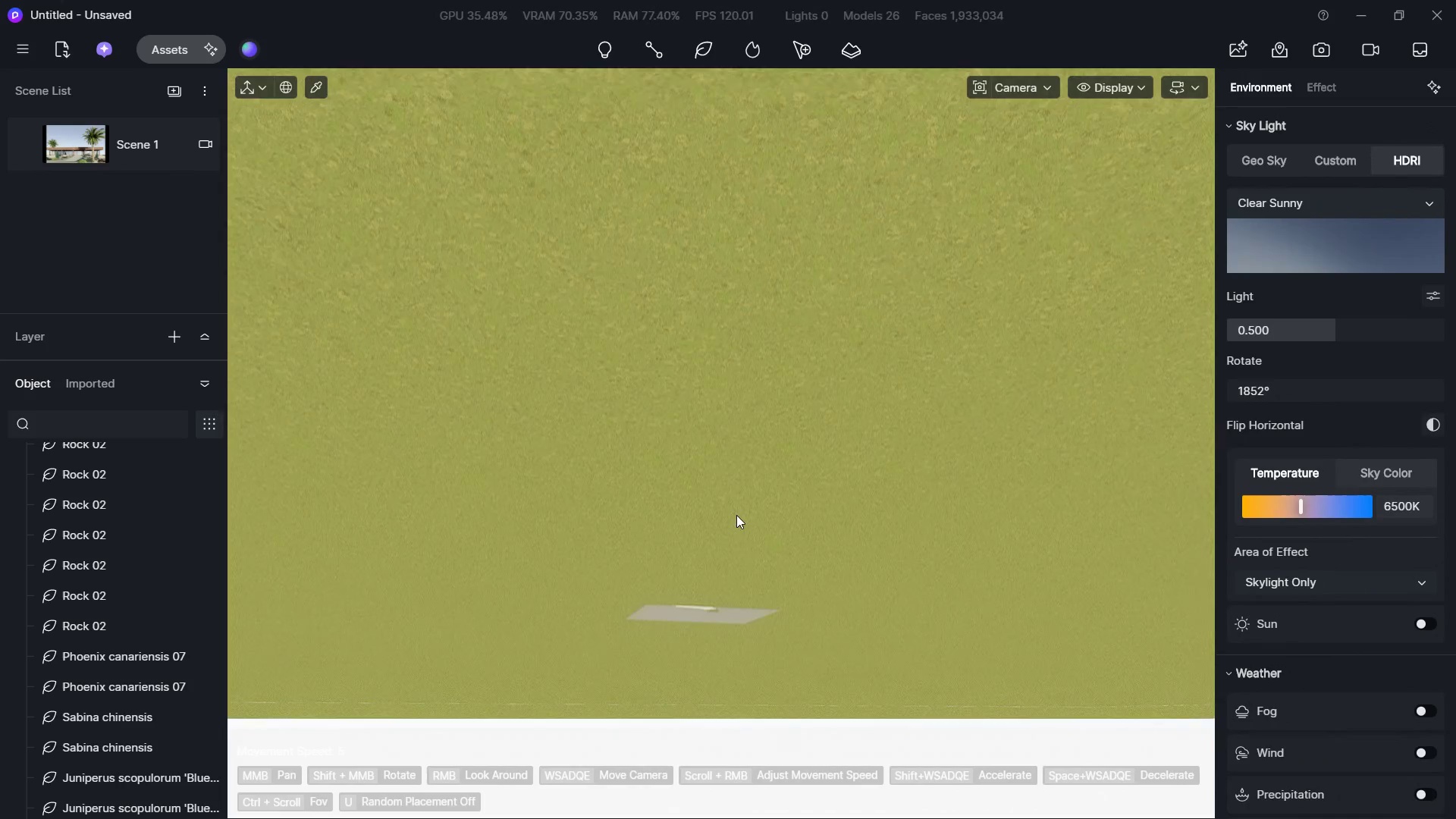 
triple_click([736, 515])
 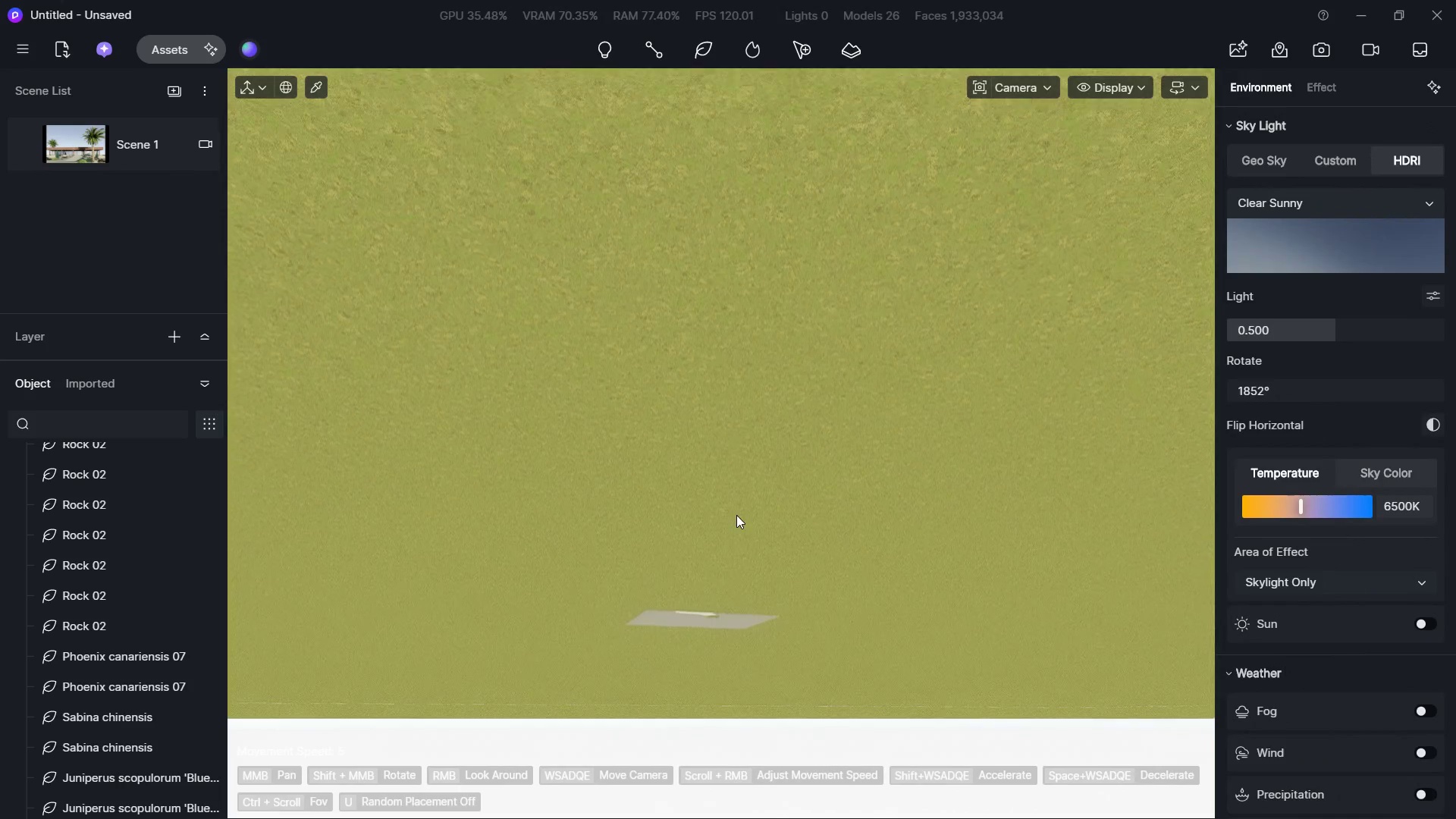 
triple_click([736, 515])
 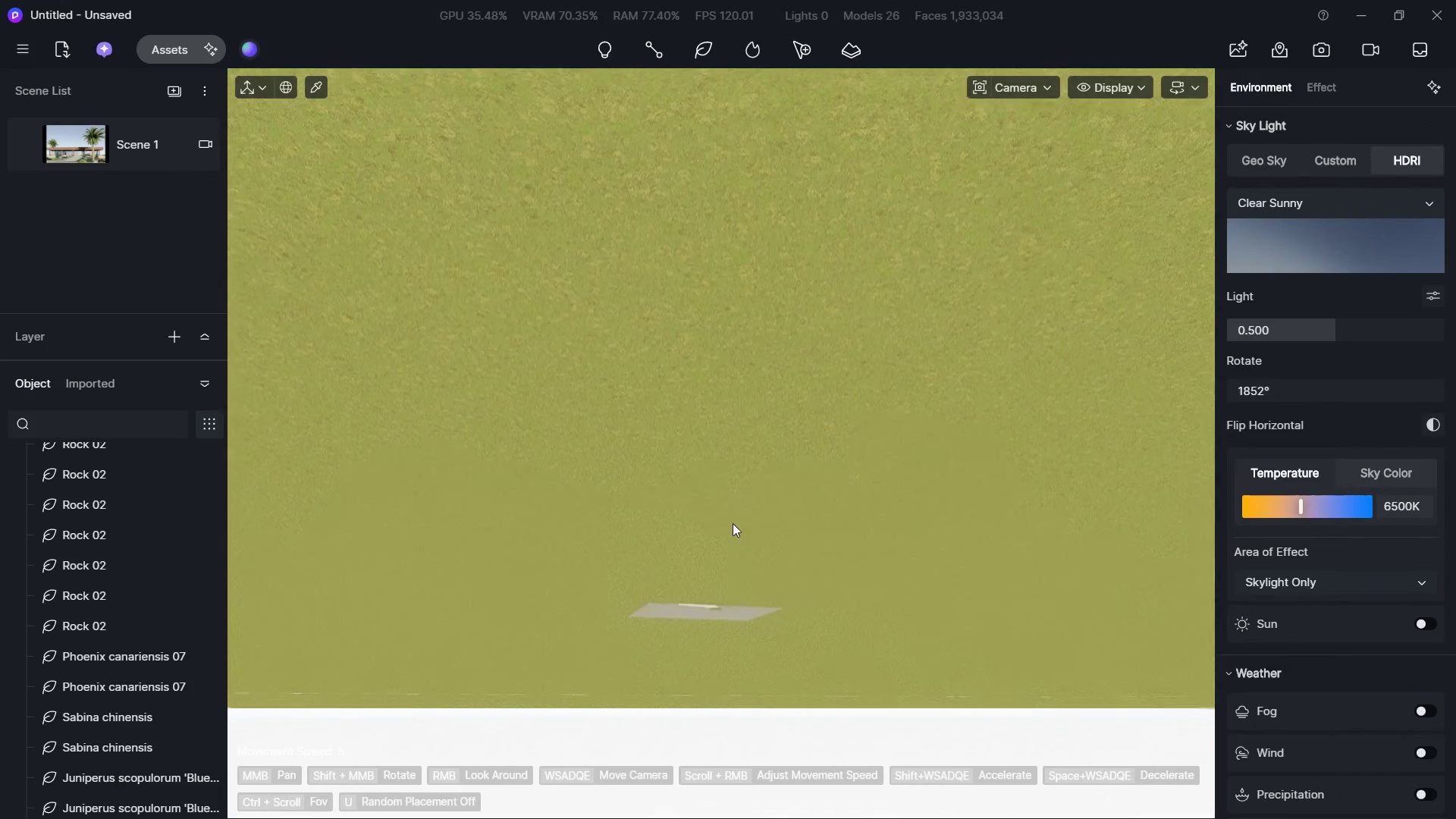 
hold_key(key=W, duration=0.31)
 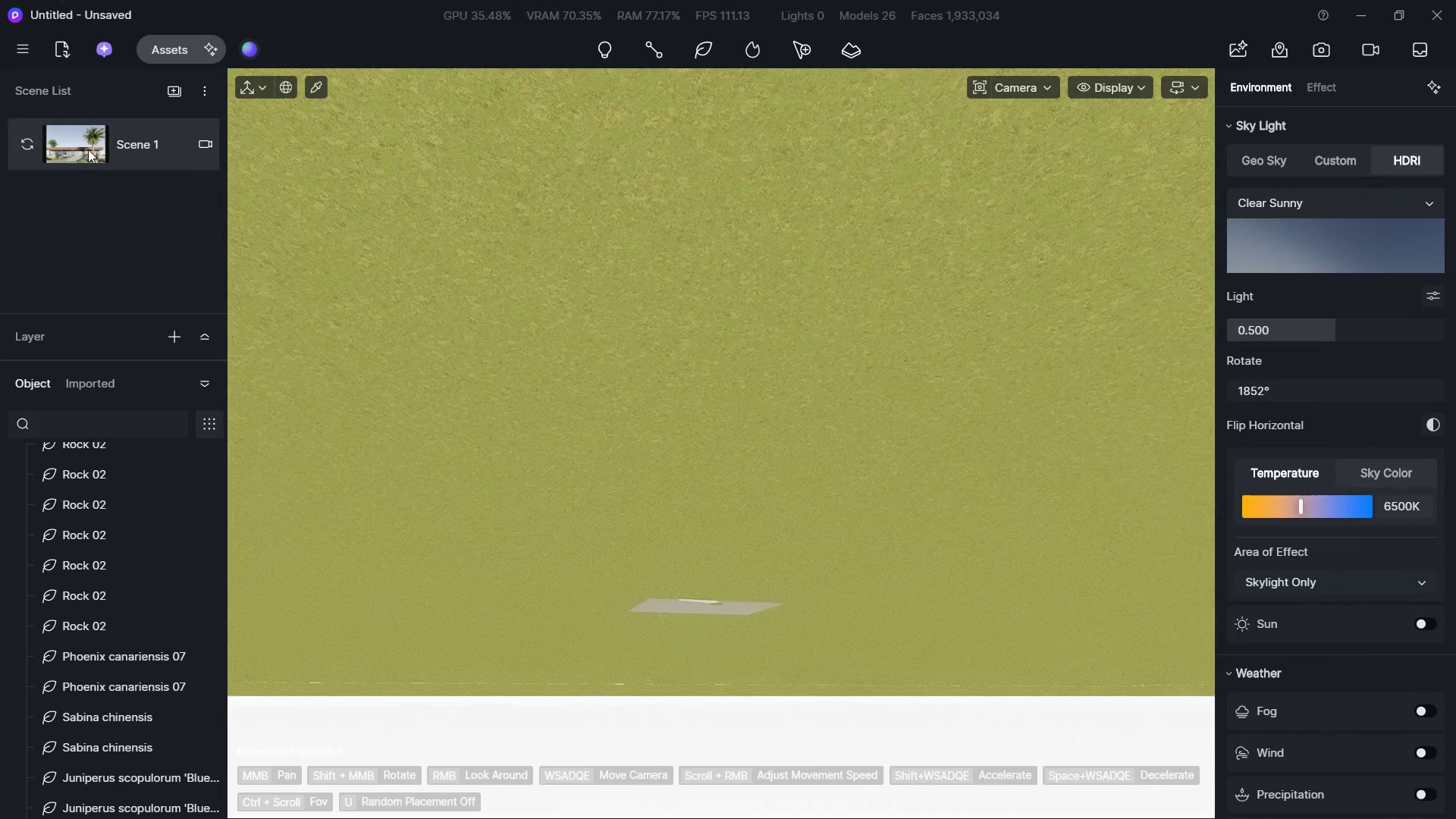 
left_click([88, 149])
 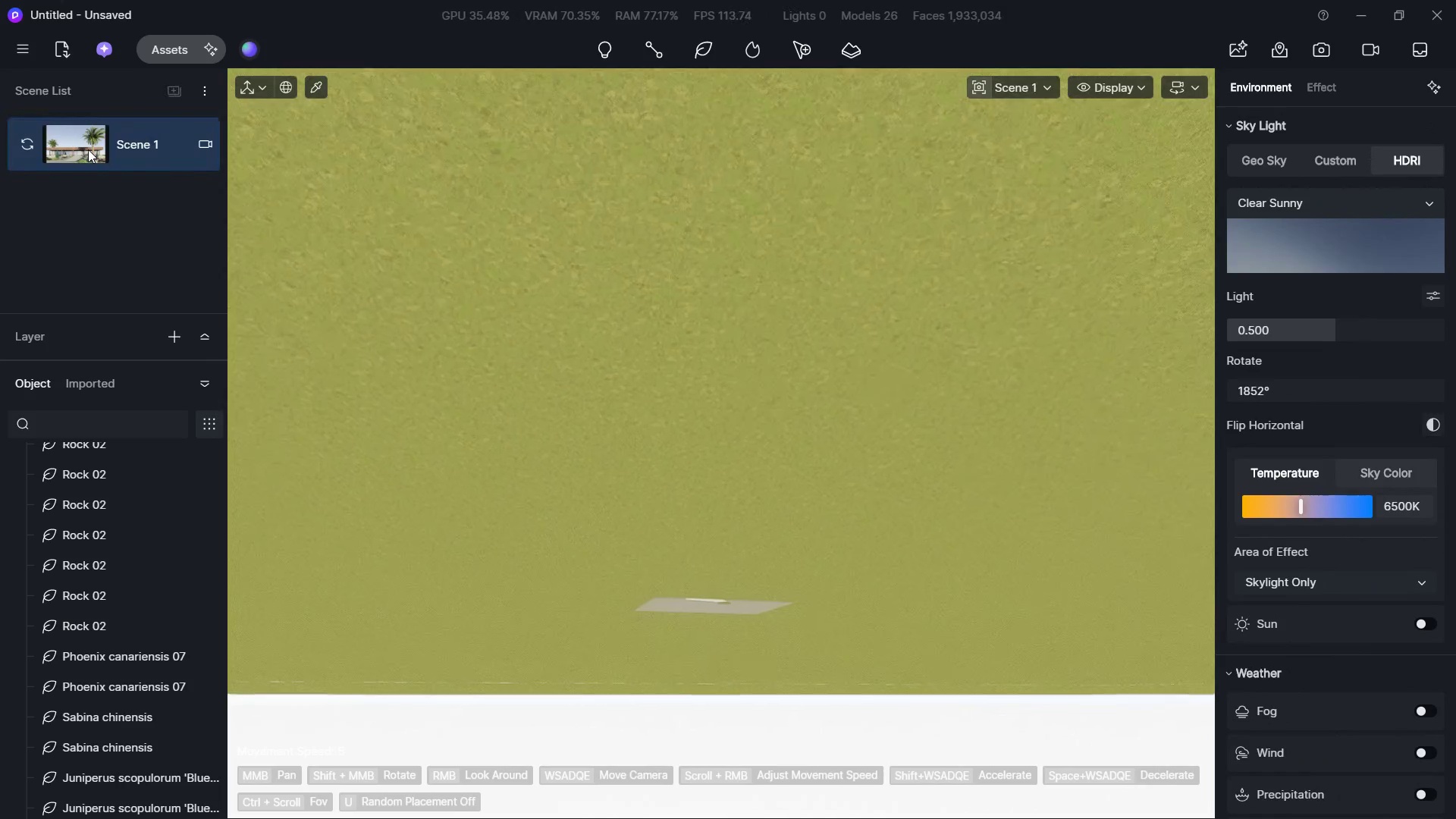 
key(Control+Shift+Z)
 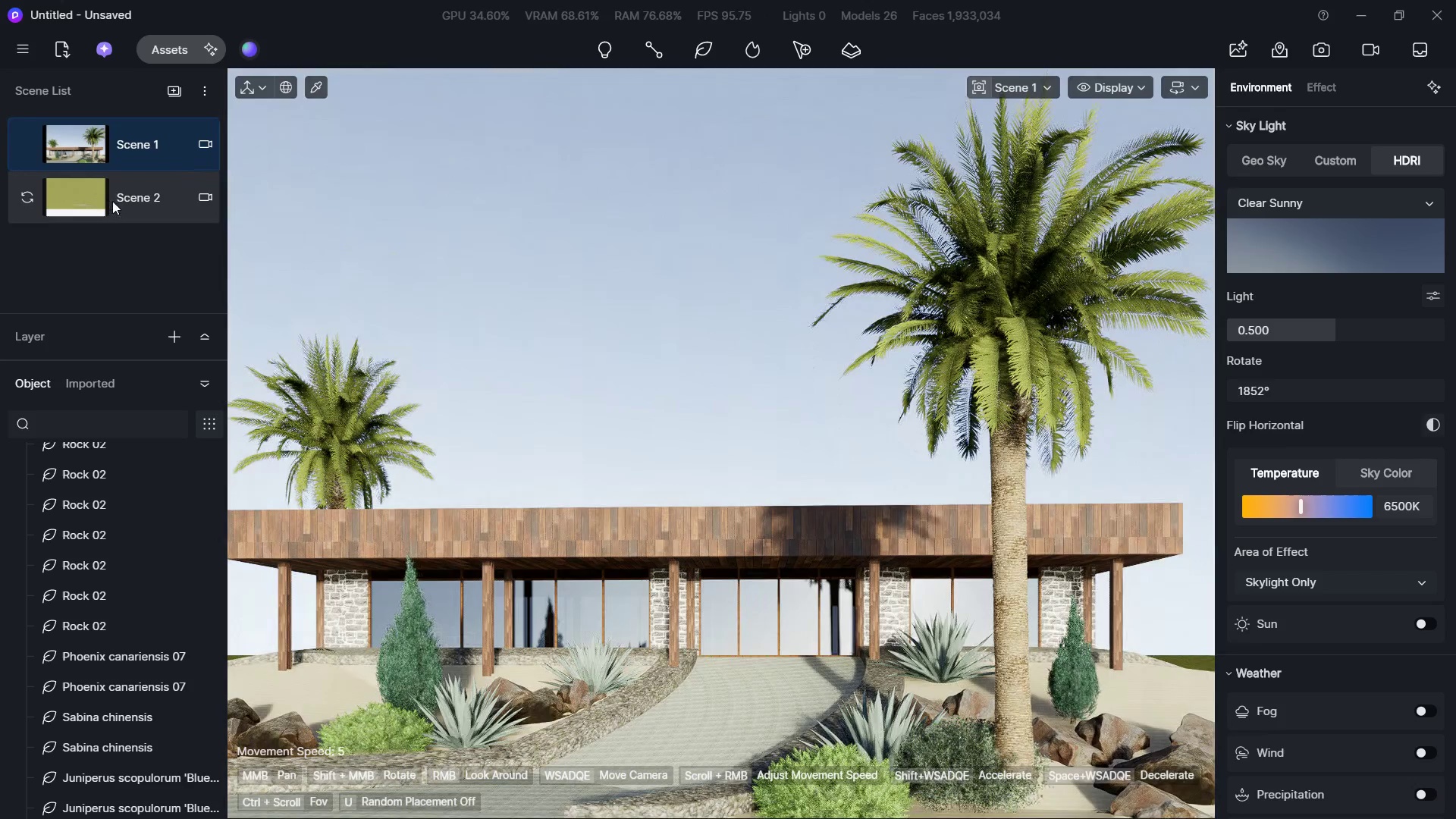 
double_click([111, 199])
 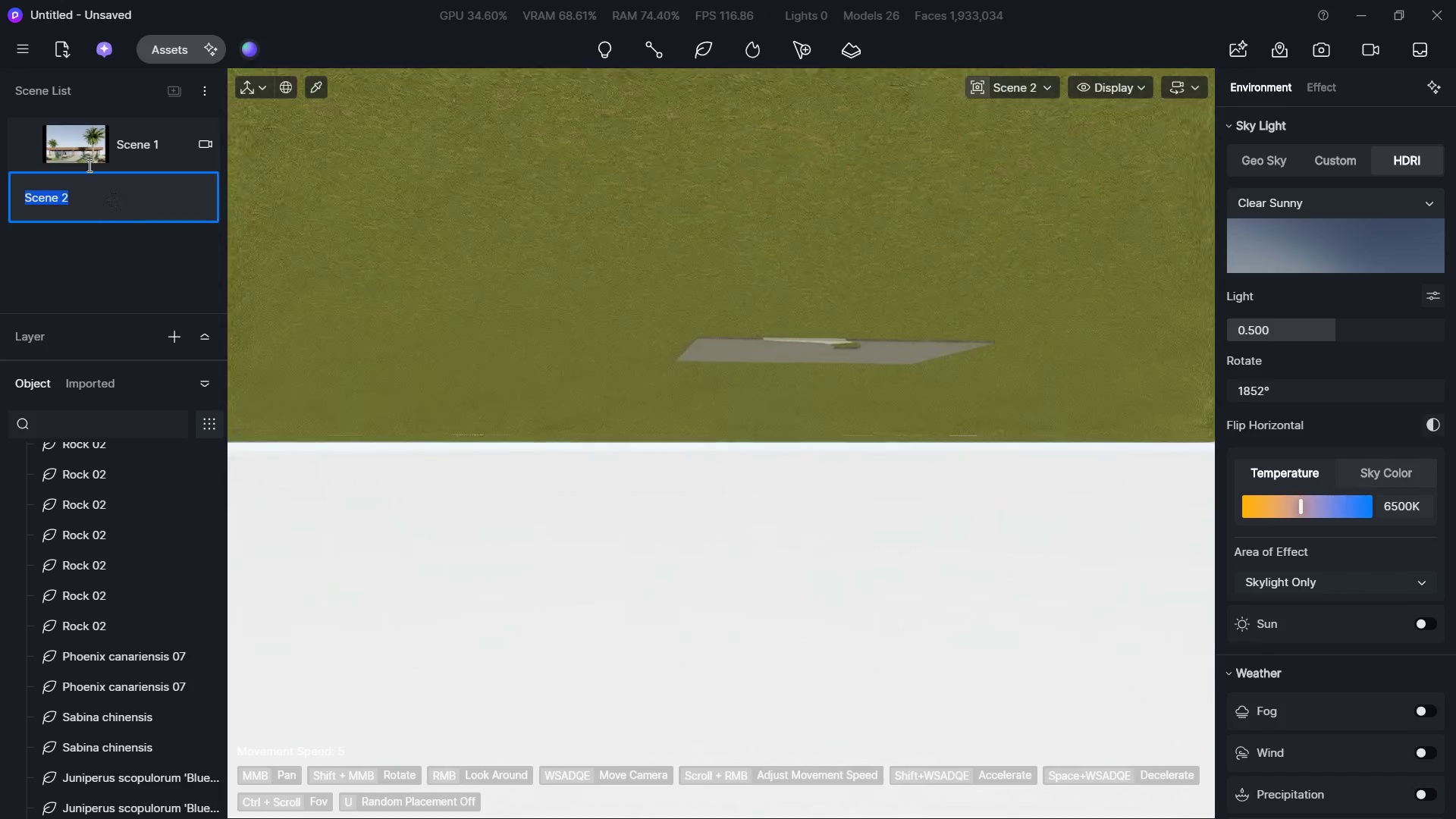 
double_click([79, 135])
 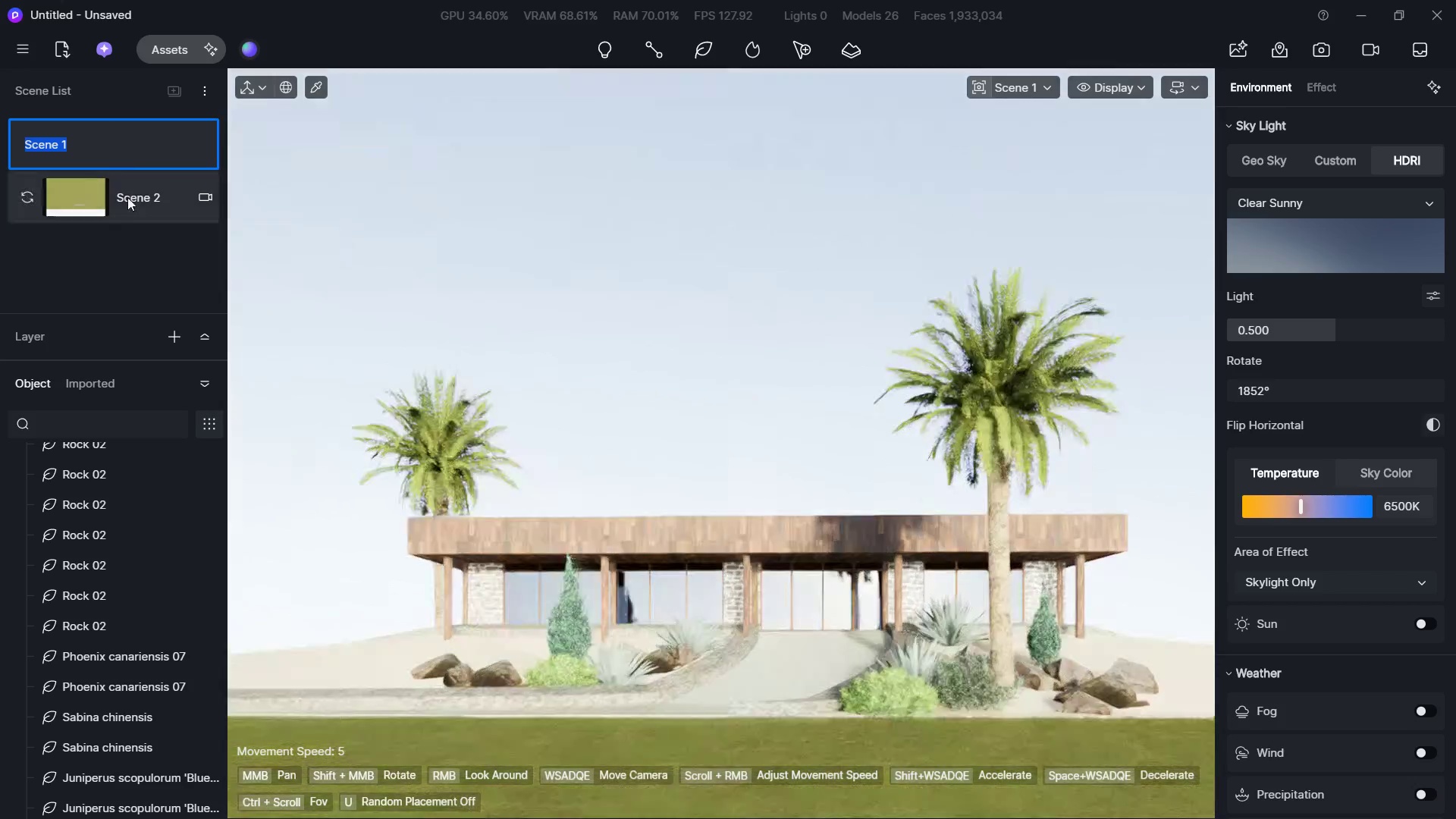 
left_click([107, 251])
 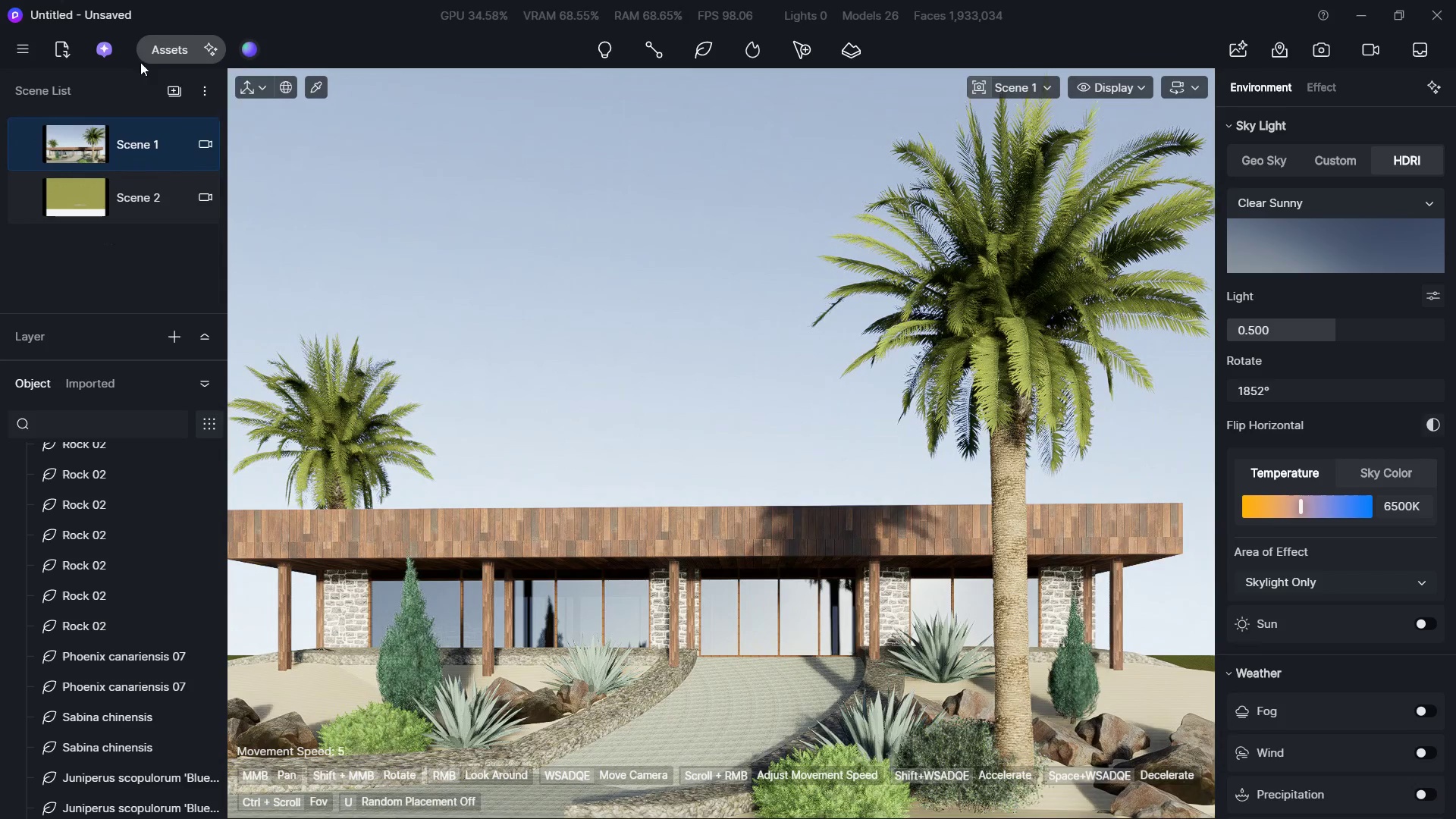 
left_click([155, 48])
 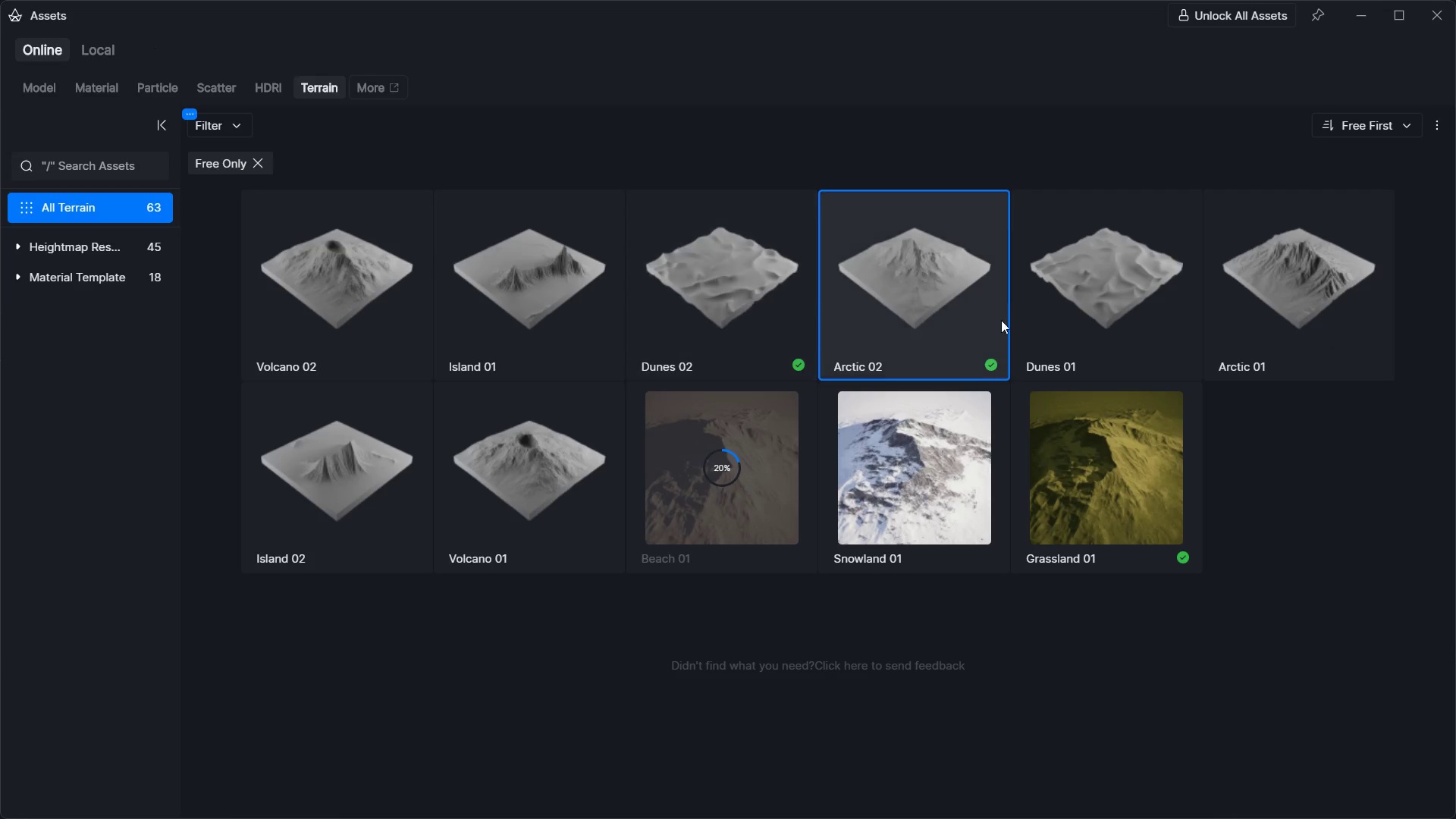 
left_click_drag(start_coordinate=[909, 316], to_coordinate=[918, 310])
 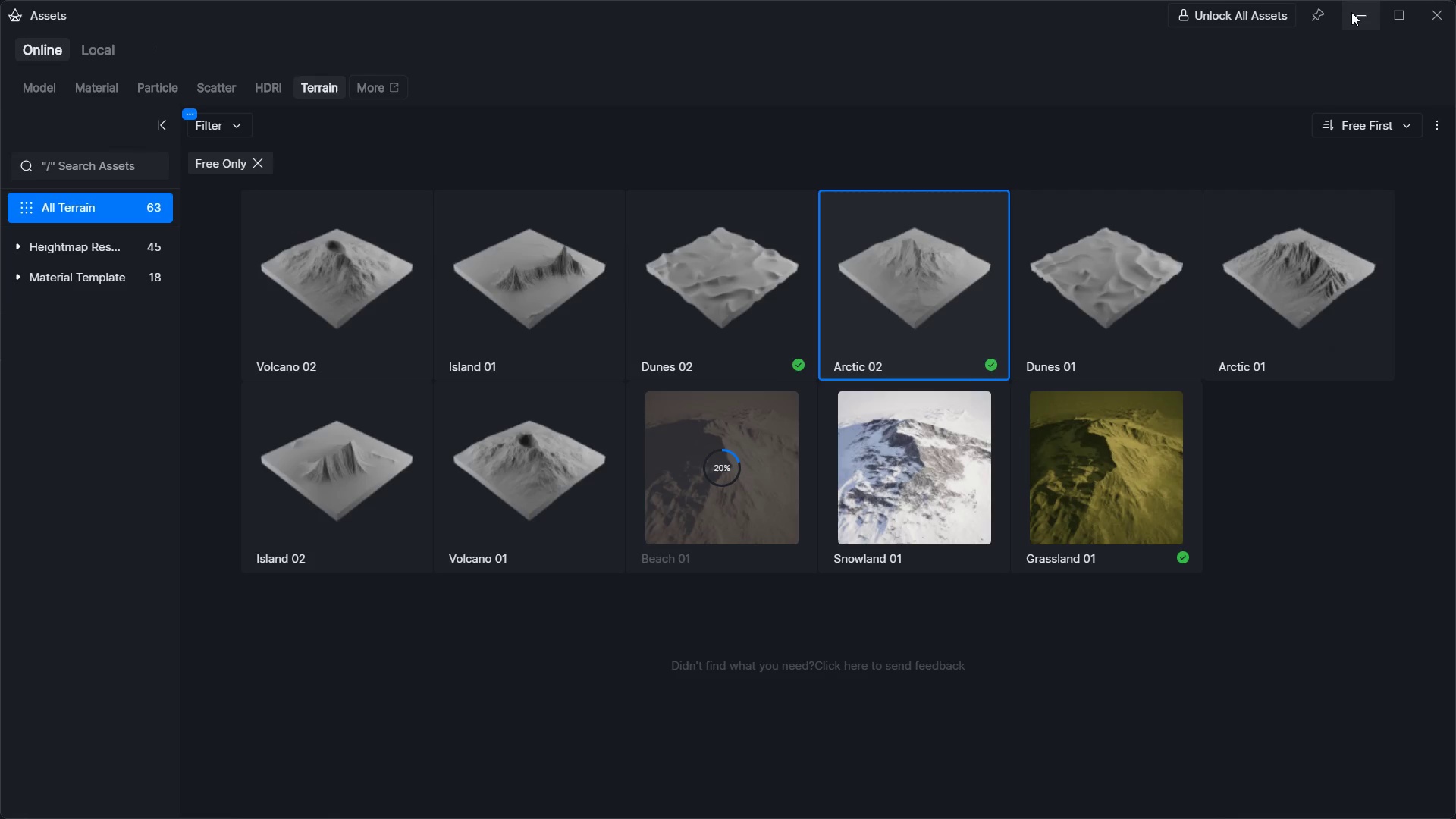 
left_click([1351, 12])
 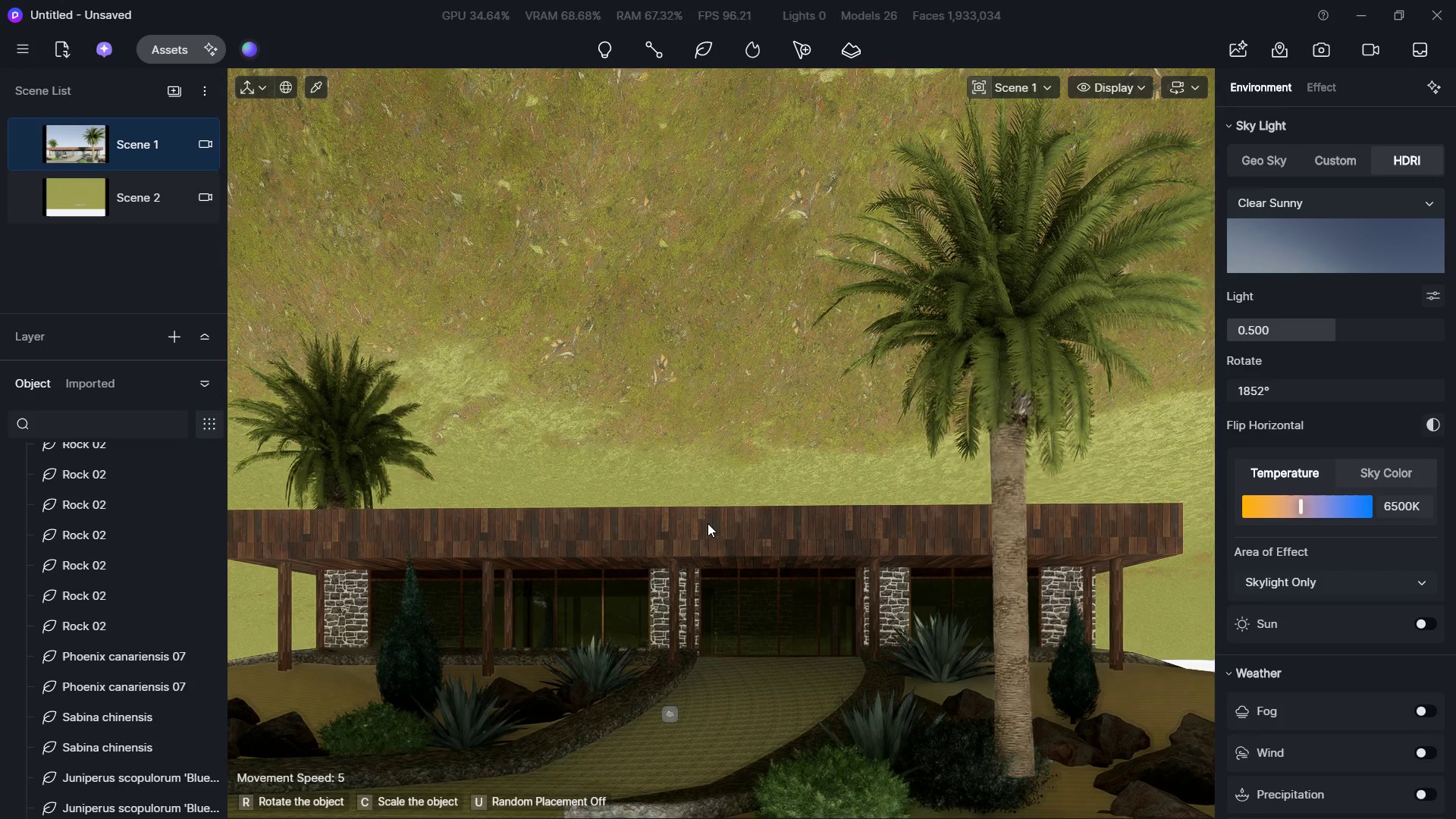 
hold_key(key=Q, duration=1.72)
 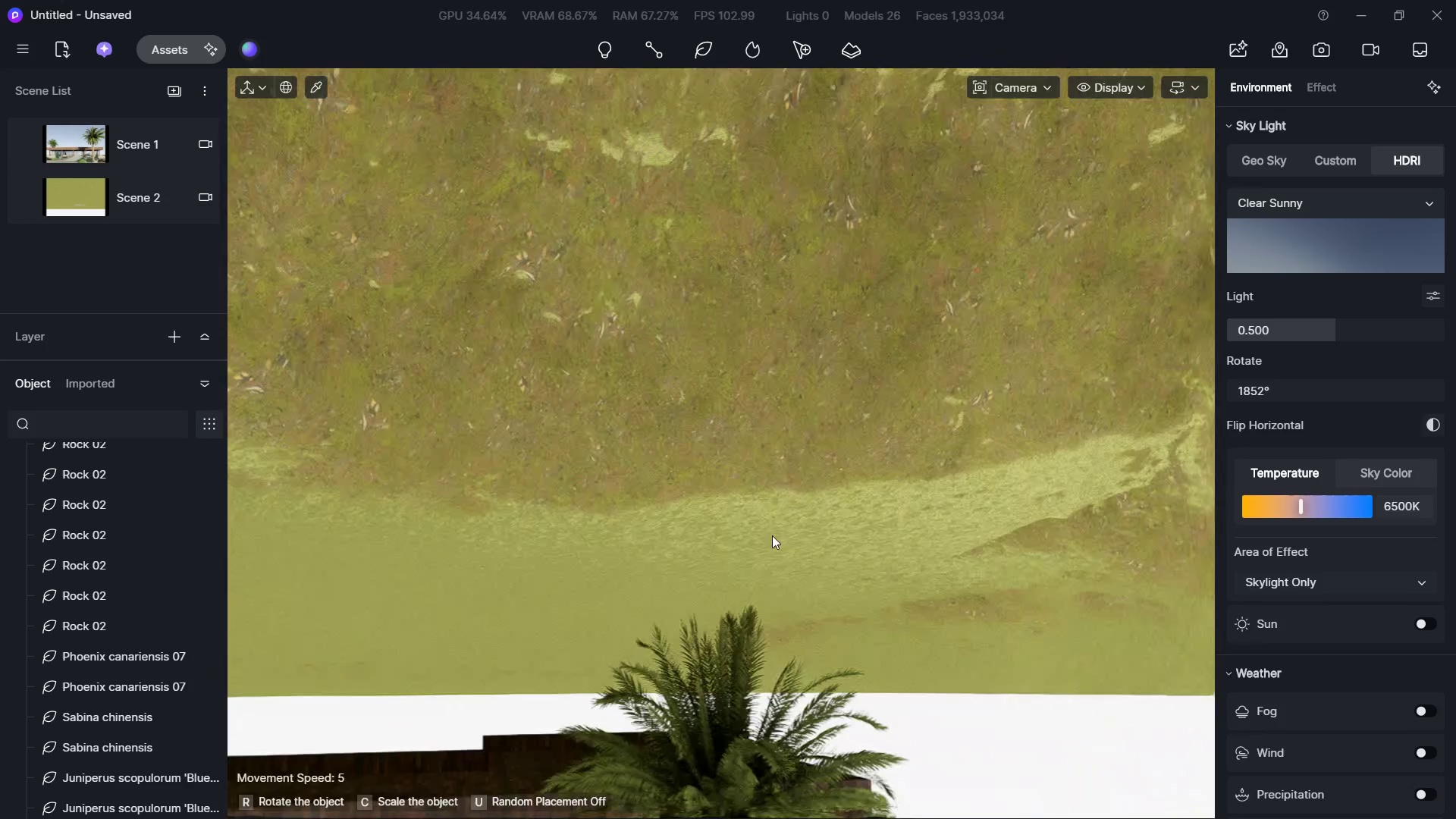 
hold_key(key=ShiftLeft, duration=1.23)
 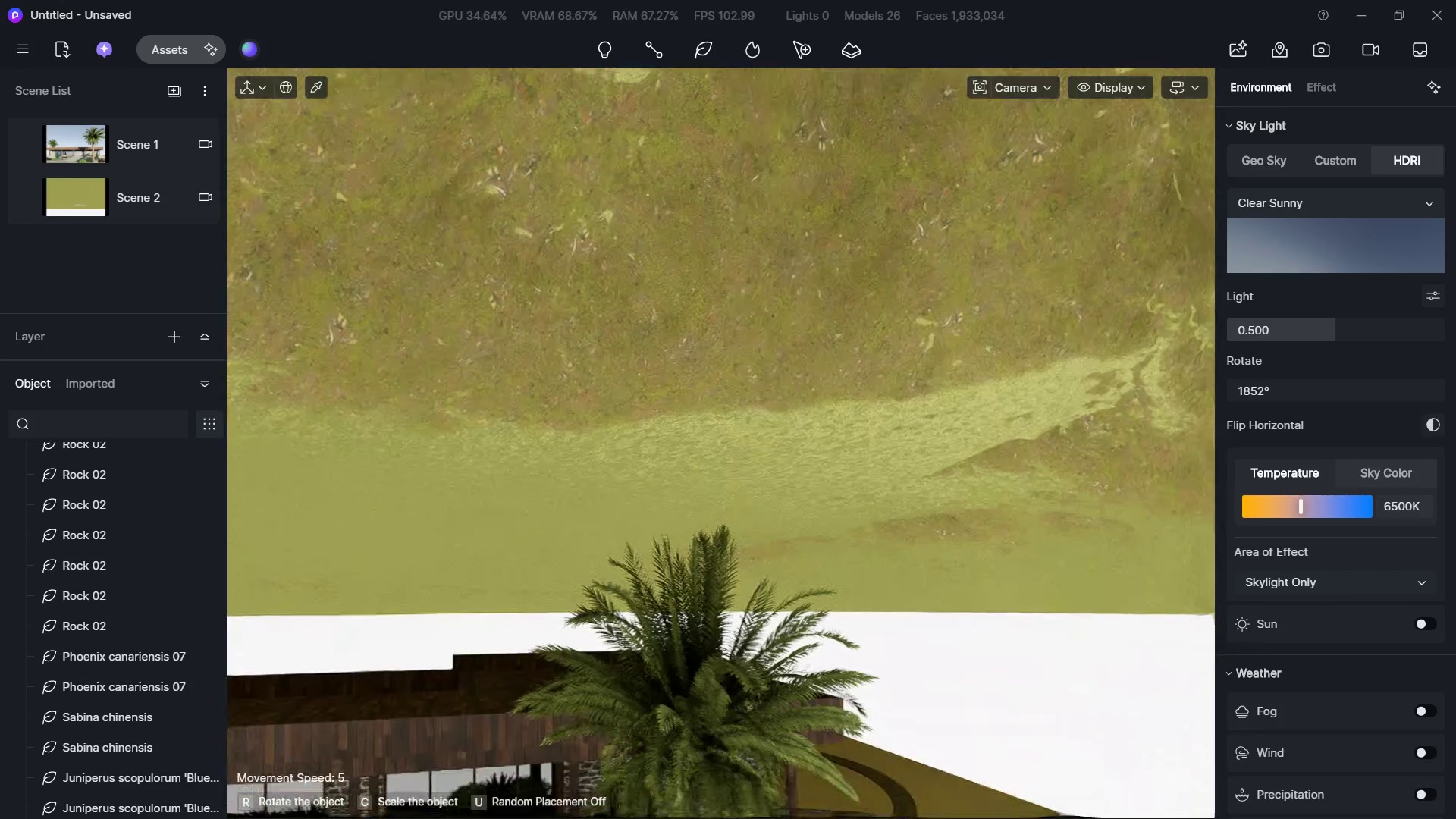 
triple_click([741, 604])
 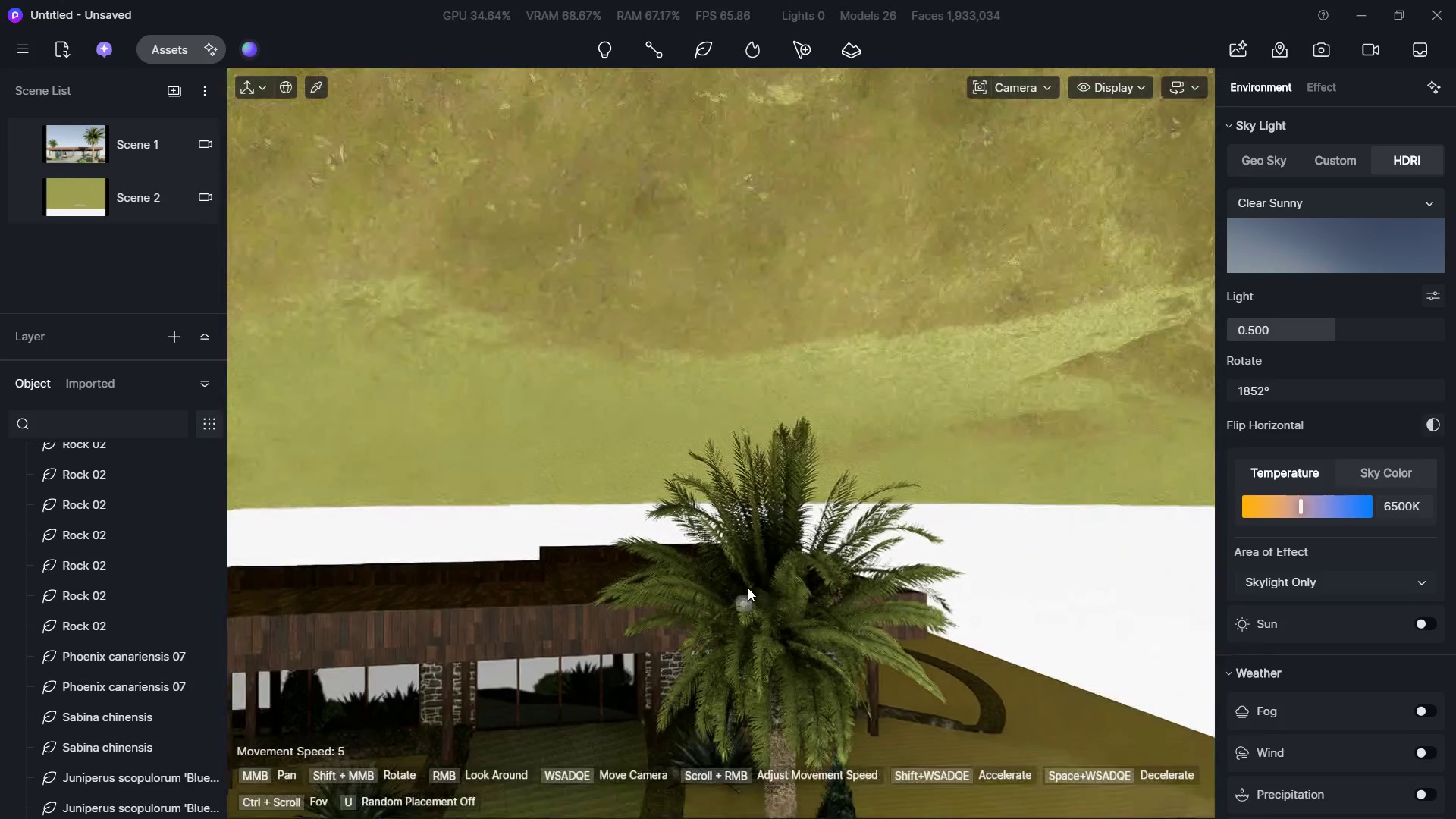 
hold_key(key=S, duration=0.31)
 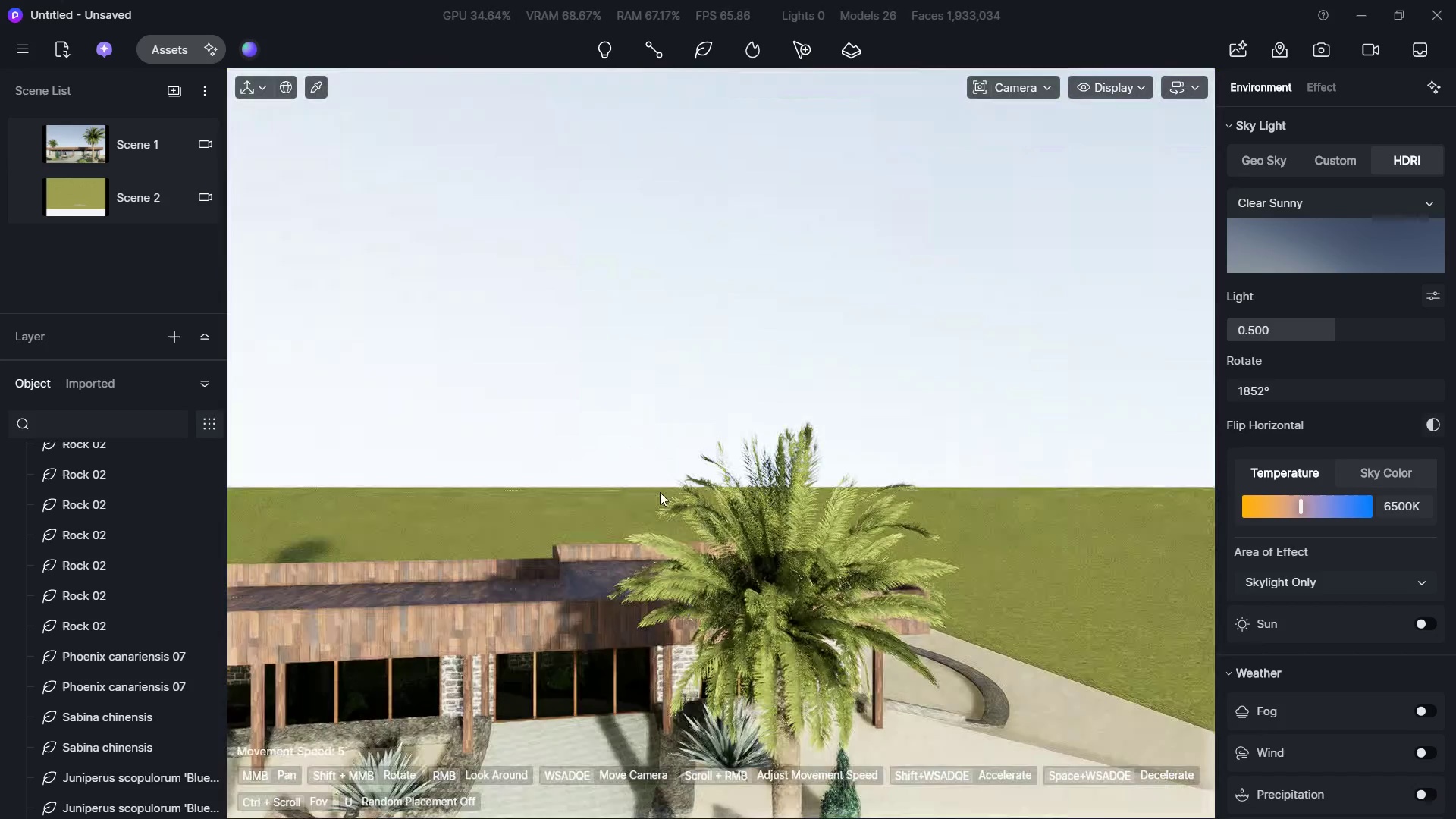 
key(Control+ControlLeft)
 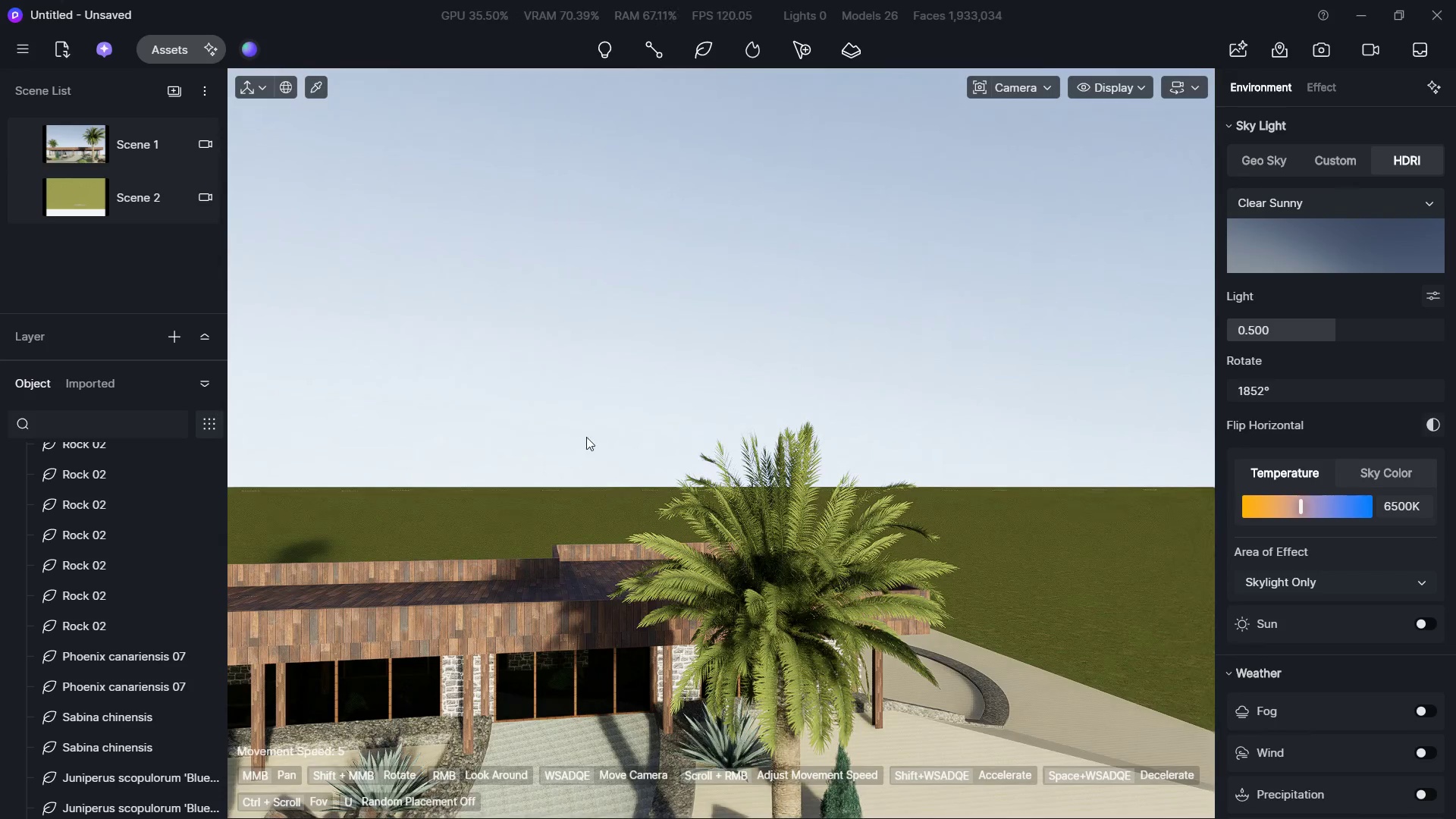 
hold_key(key=S, duration=1.25)
 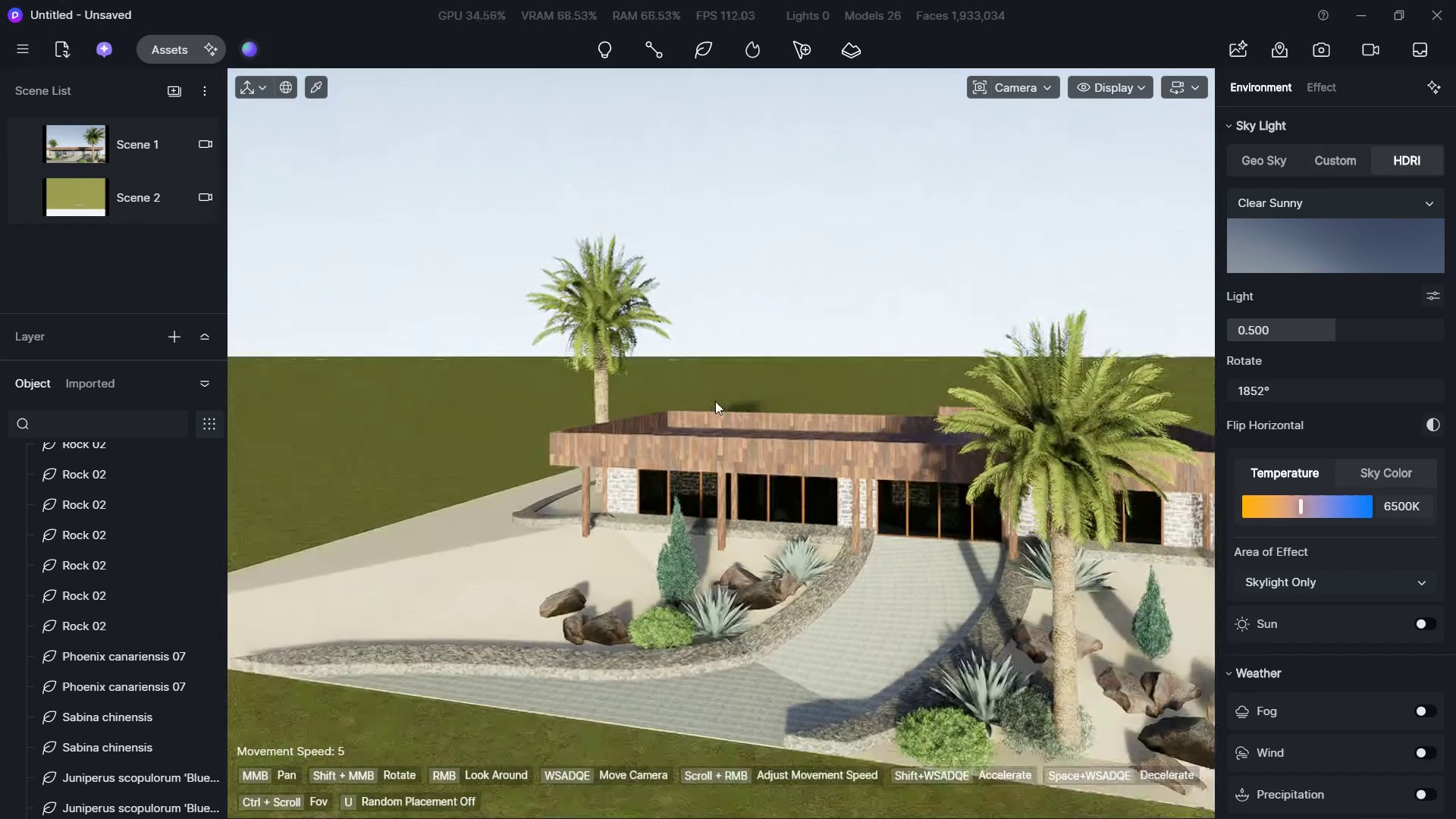 
triple_click([404, 488])
 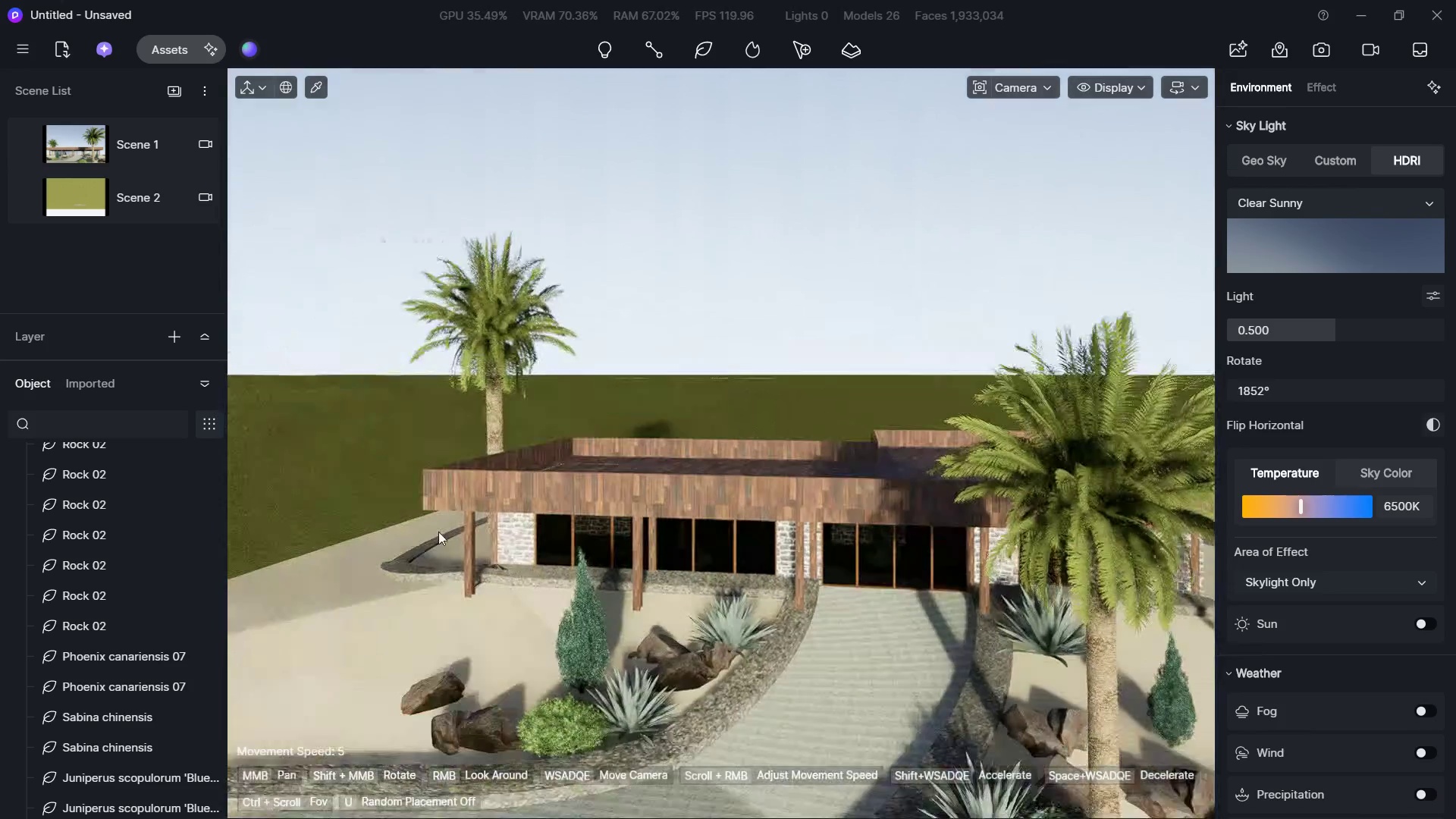 
hold_key(key=ShiftLeft, duration=0.8)
 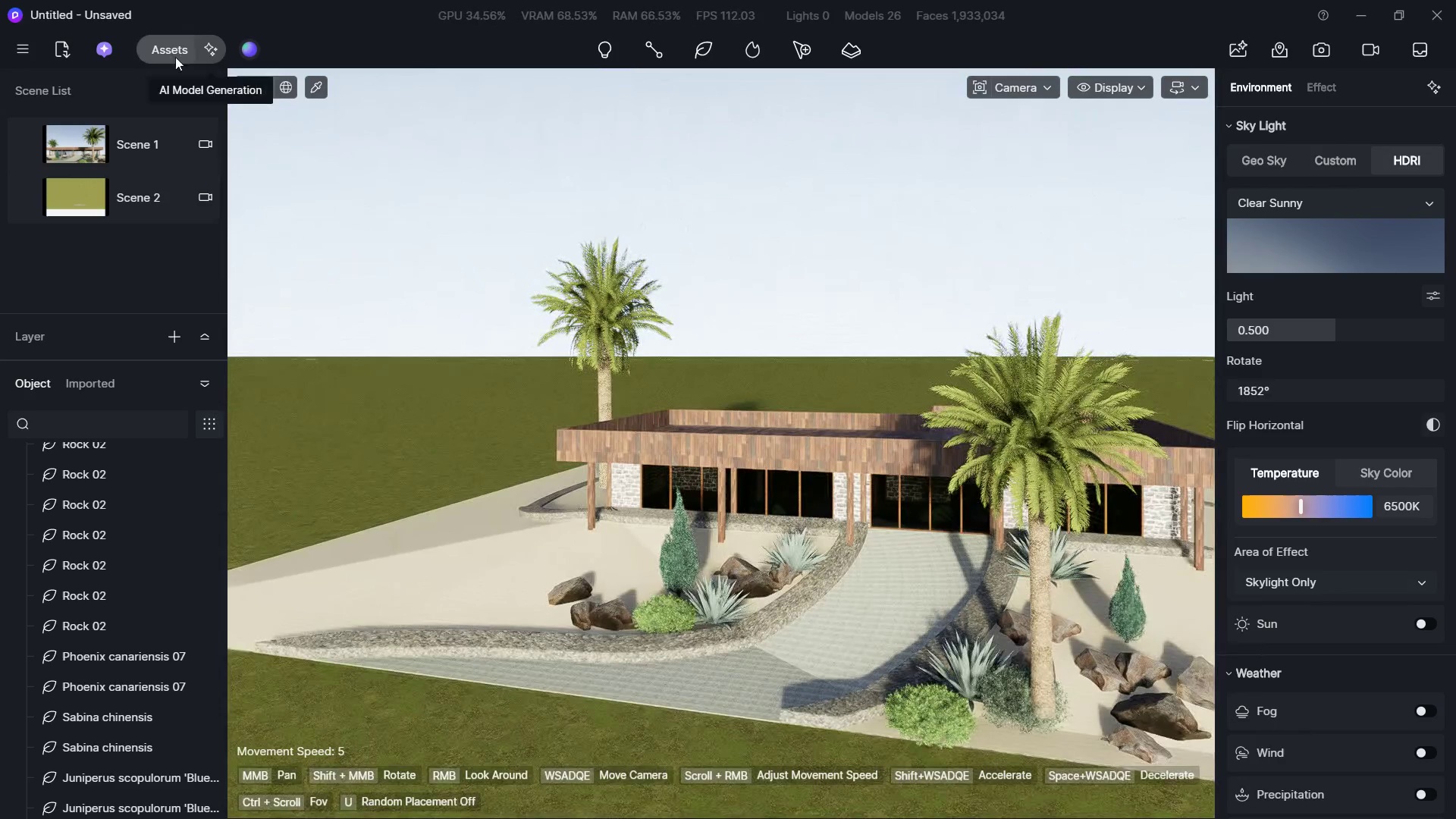 
hold_key(key=S, duration=0.33)
 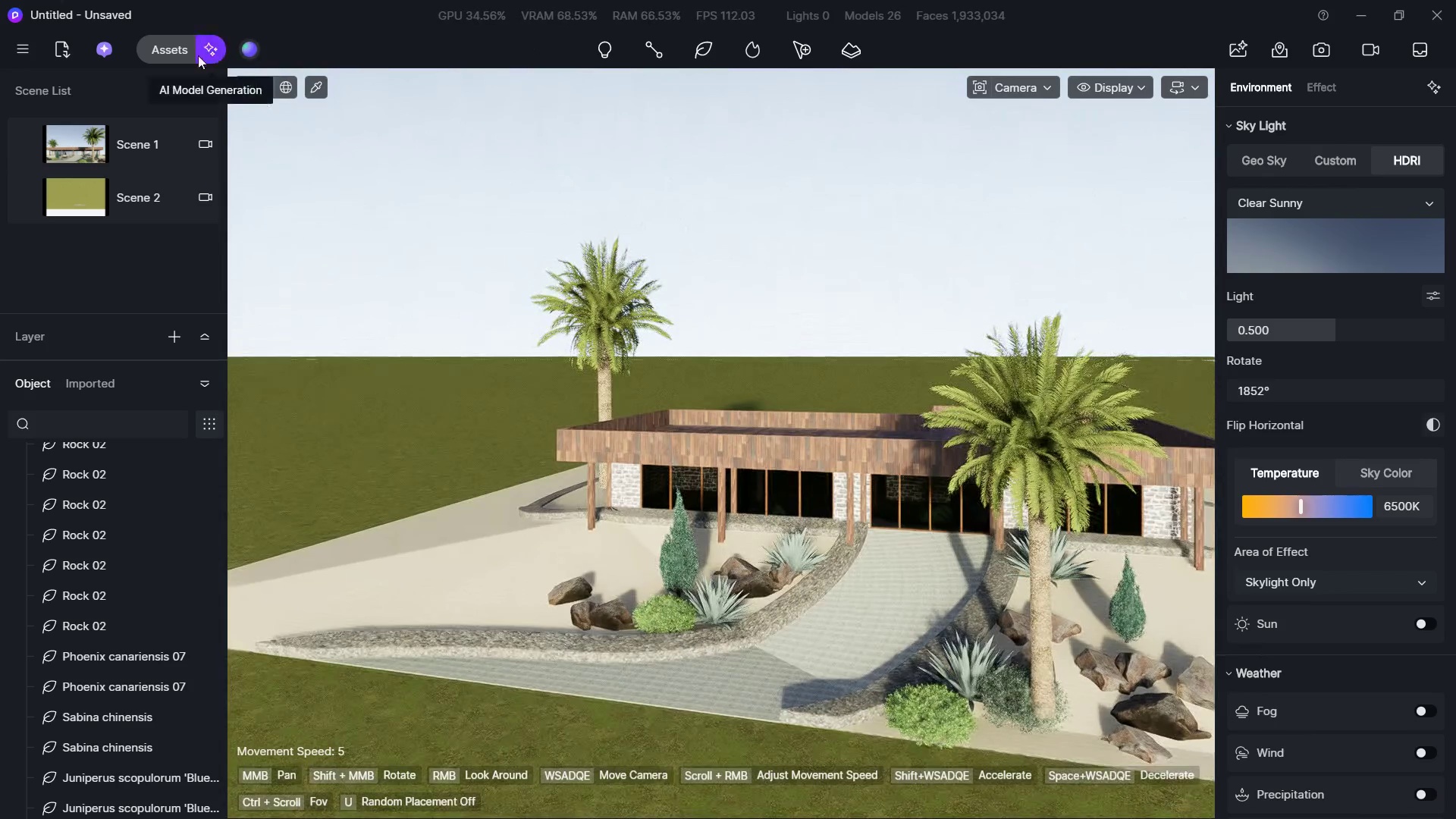 
left_click([159, 53])
 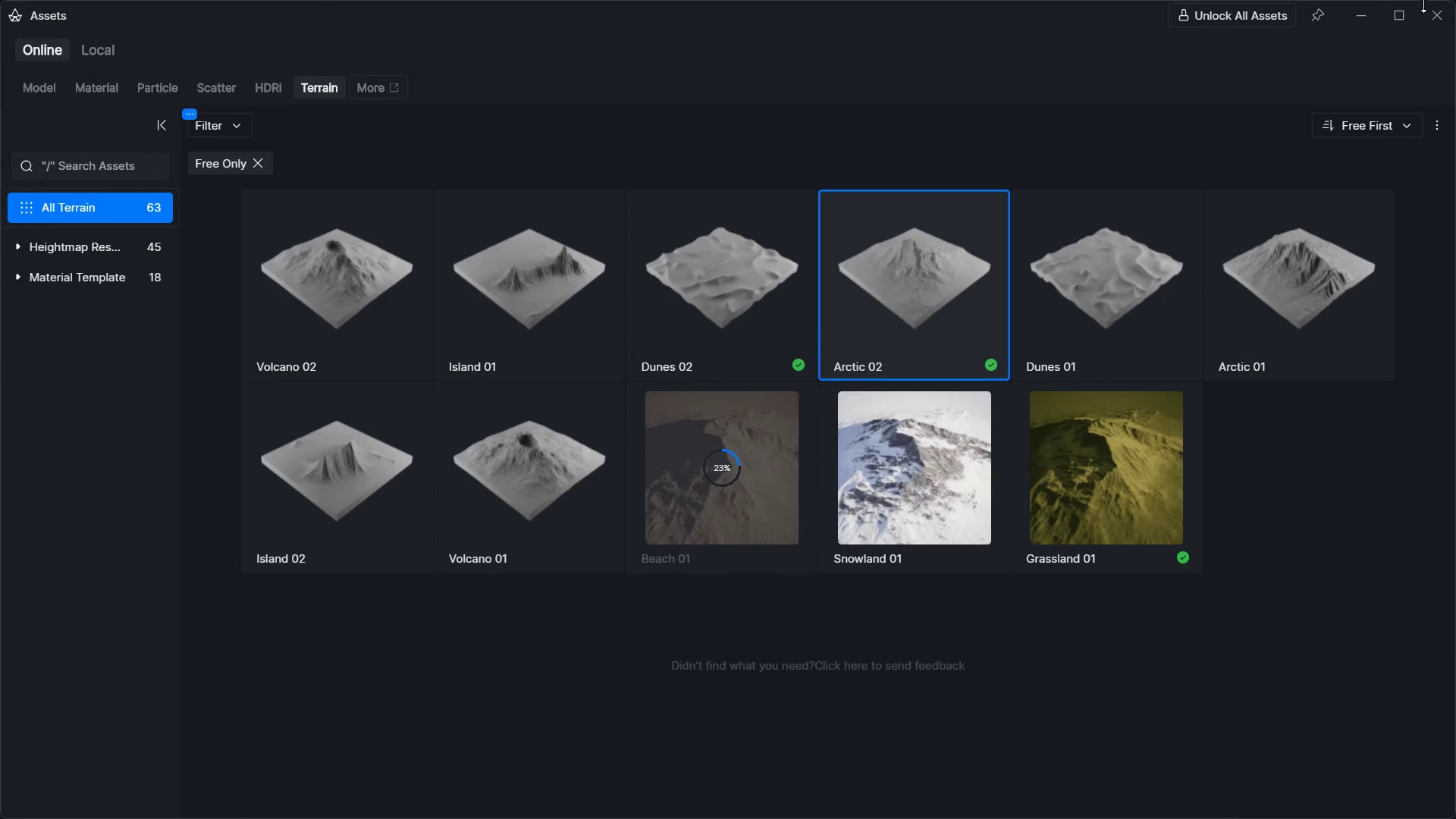 
left_click([1356, 8])
 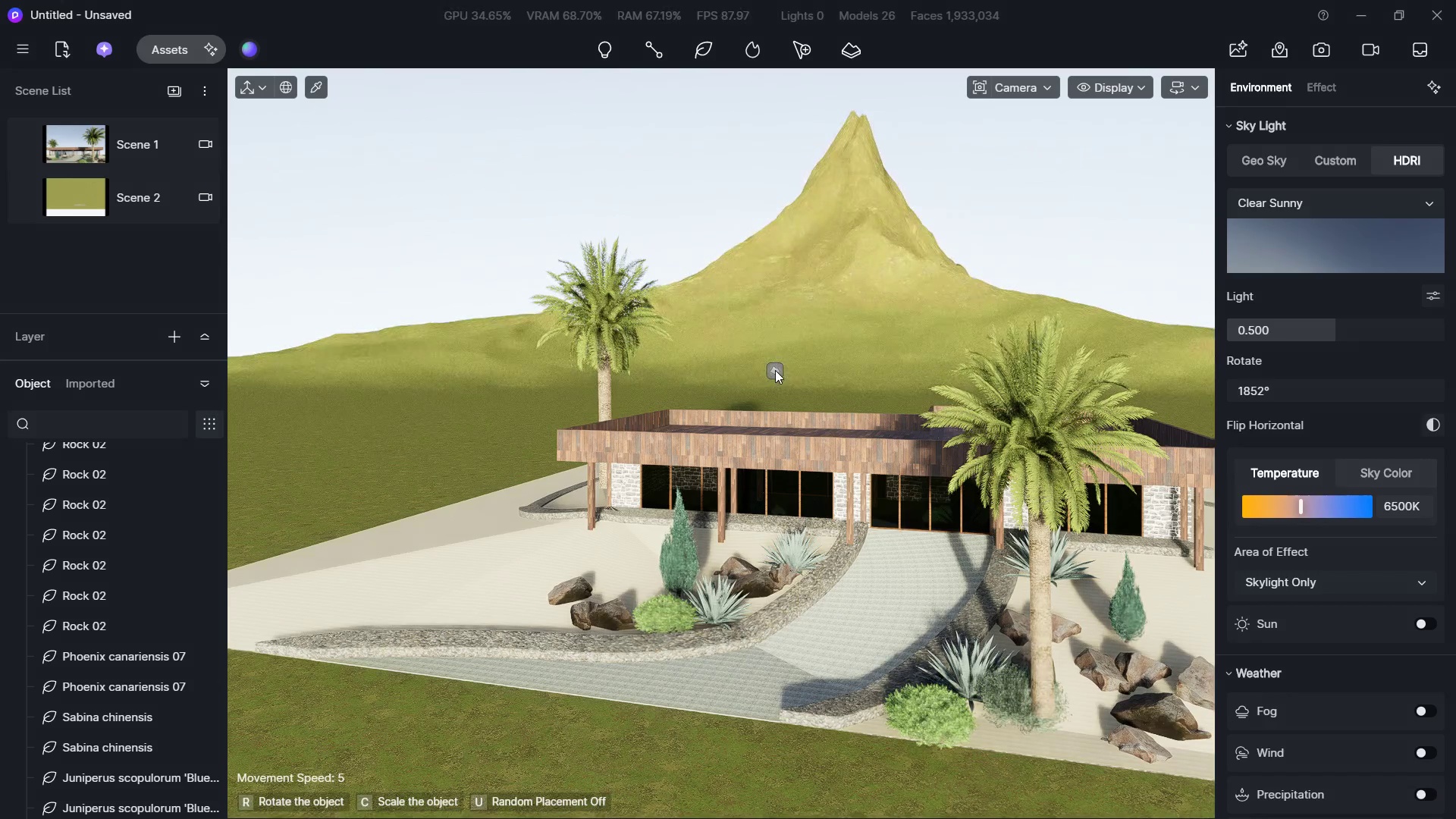 
left_click([827, 370])
 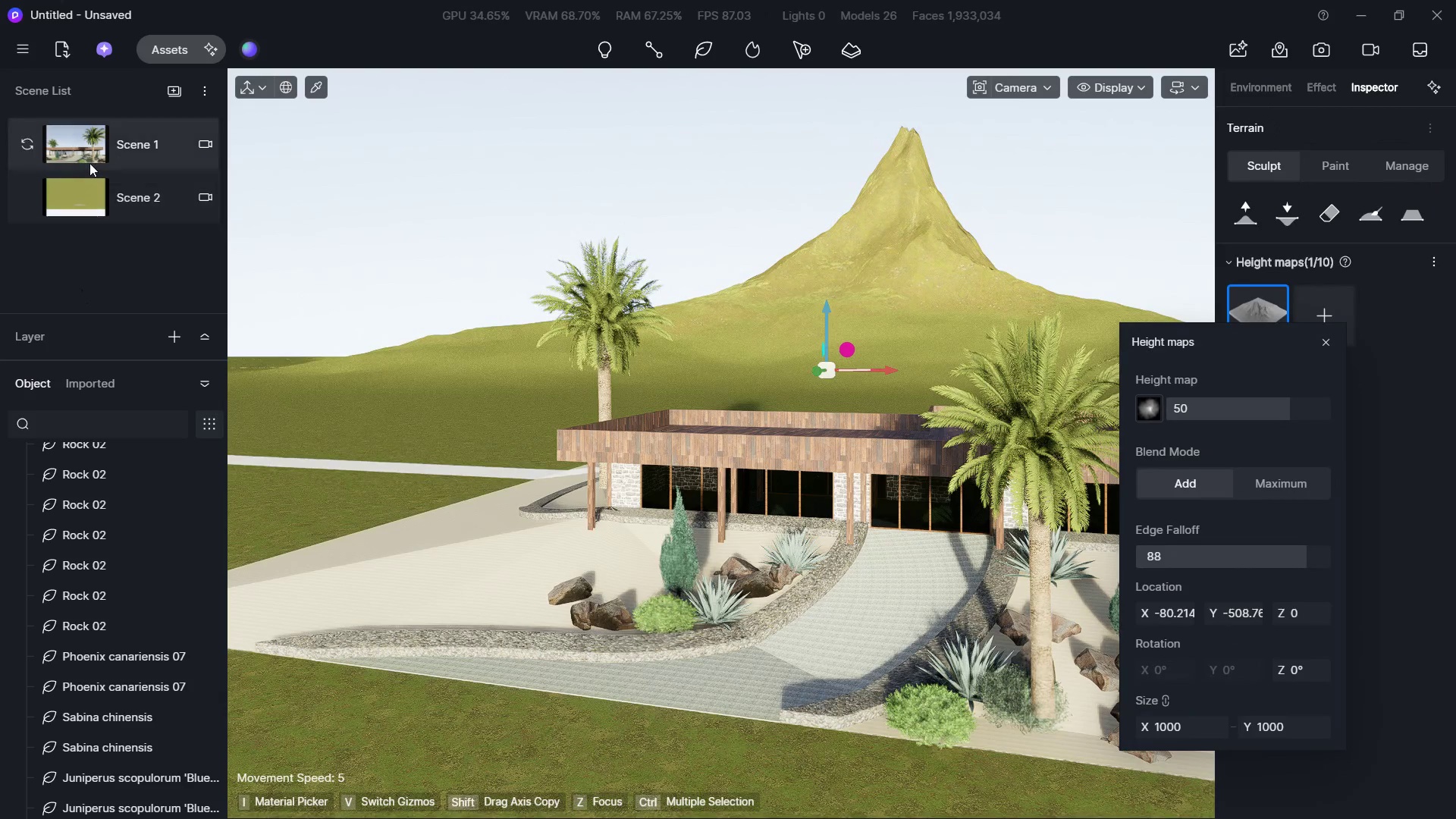 
double_click([90, 163])
 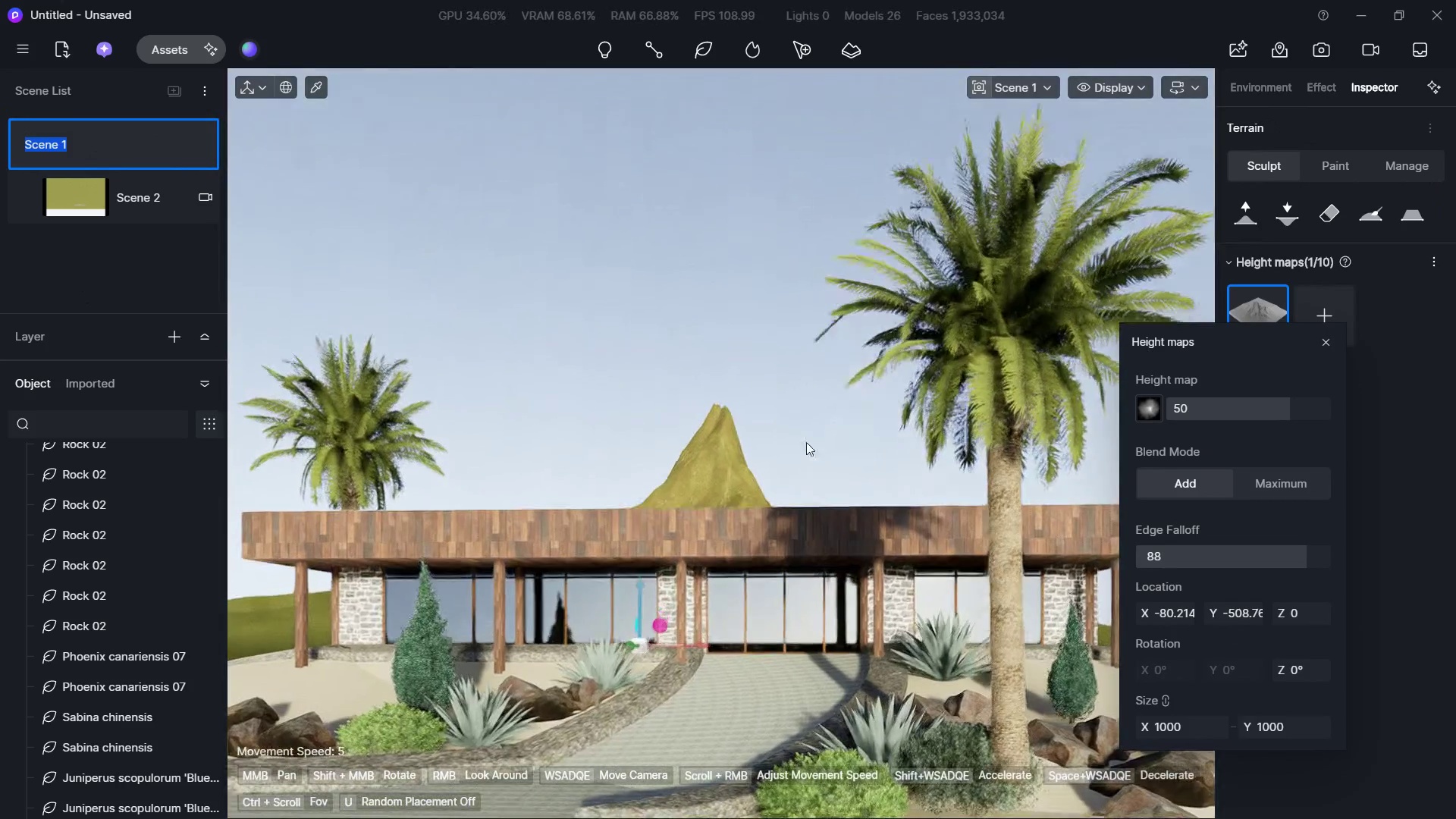 
left_click([708, 476])
 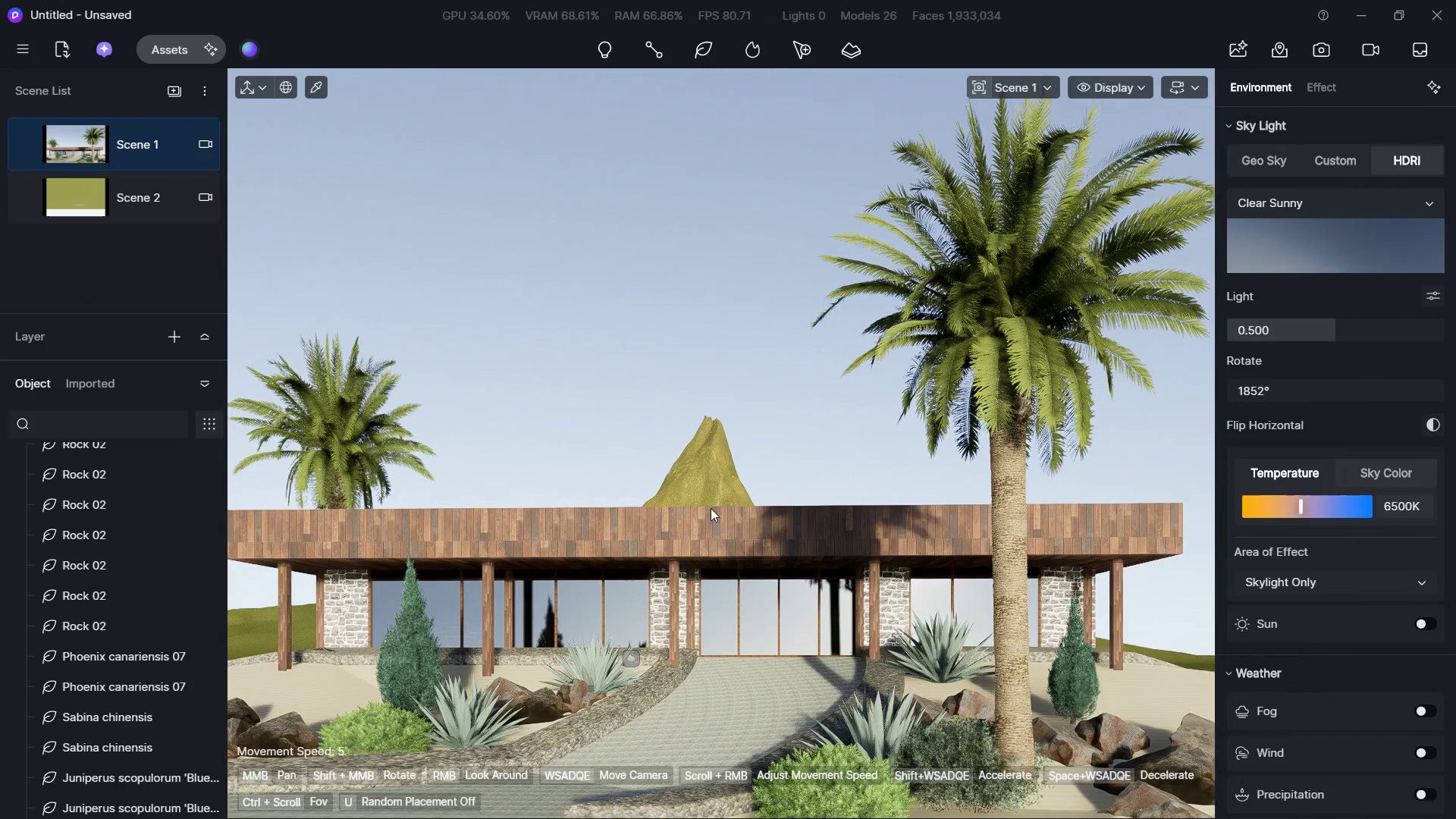 
left_click([713, 441])
 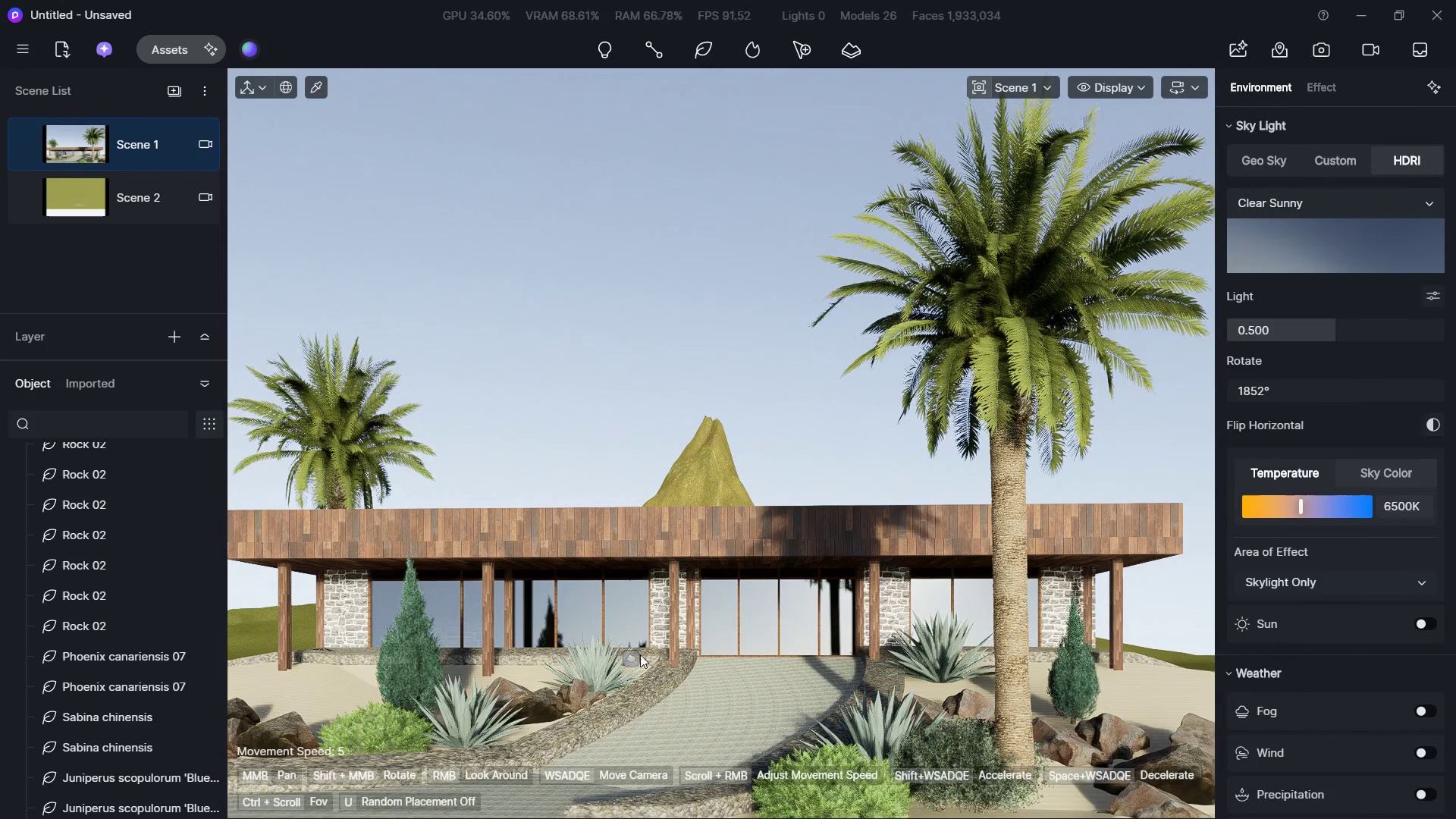 
left_click([630, 657])
 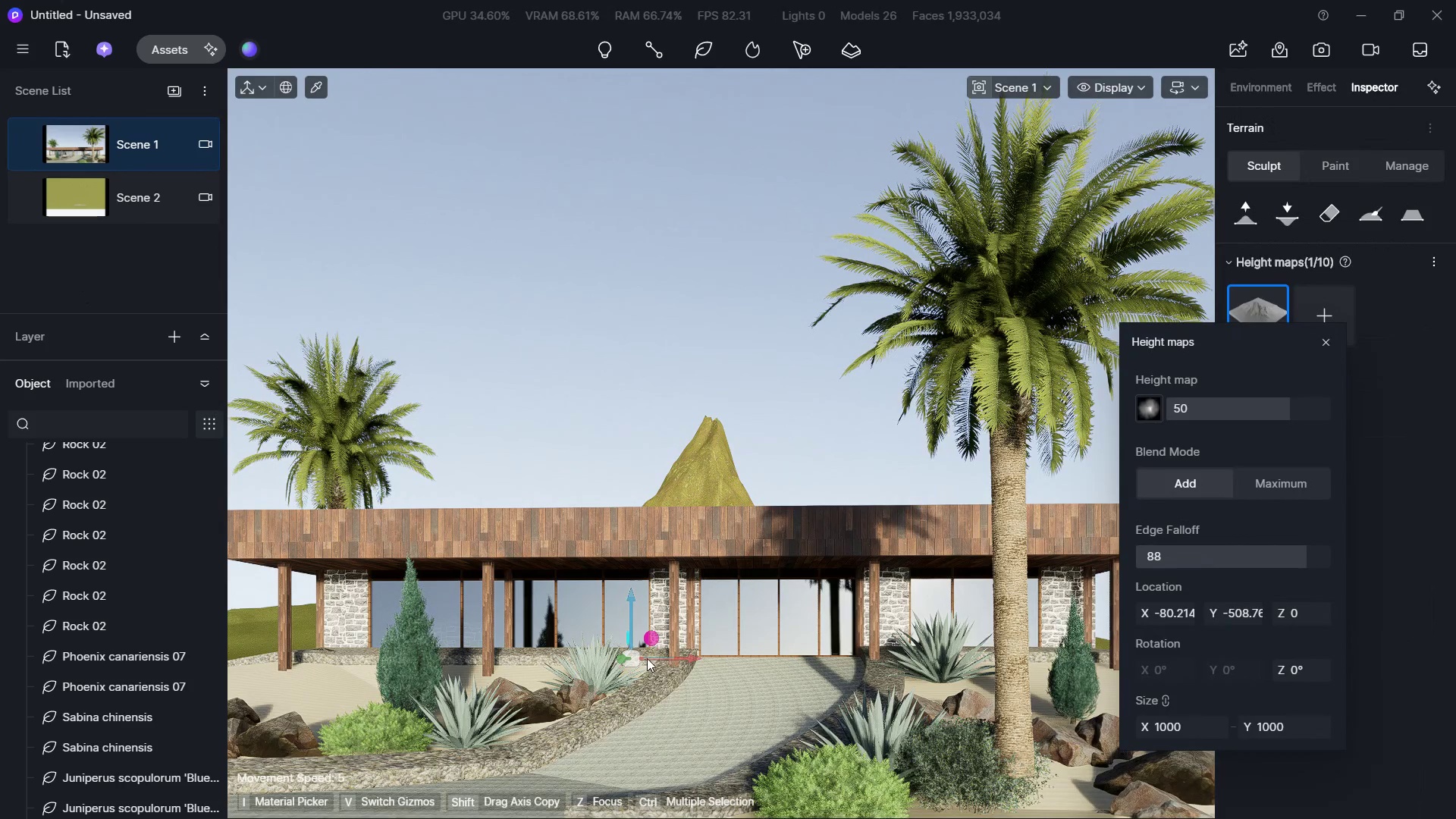 
left_click_drag(start_coordinate=[677, 657], to_coordinate=[946, 647])
 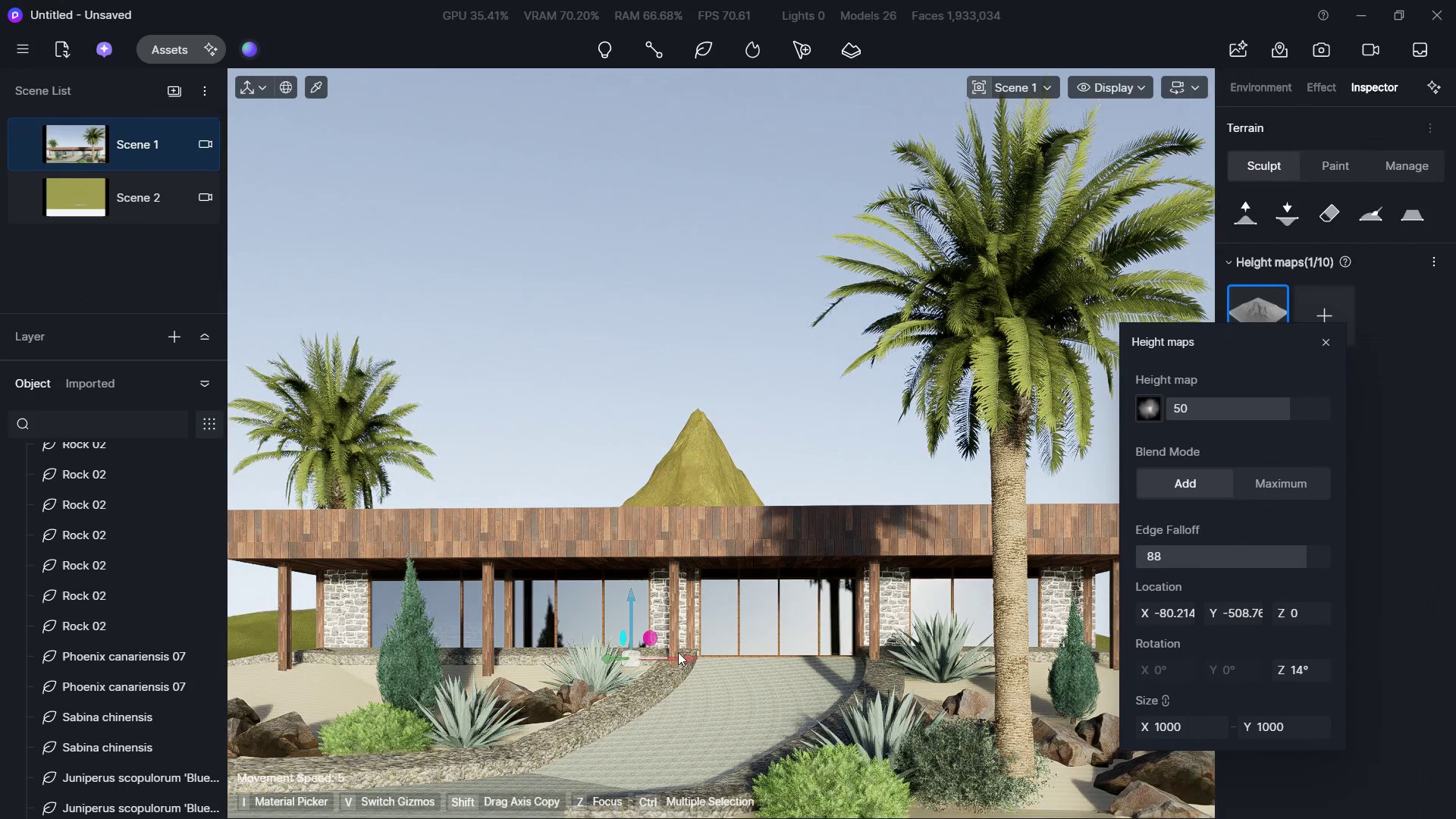 
left_click_drag(start_coordinate=[688, 655], to_coordinate=[969, 630])
 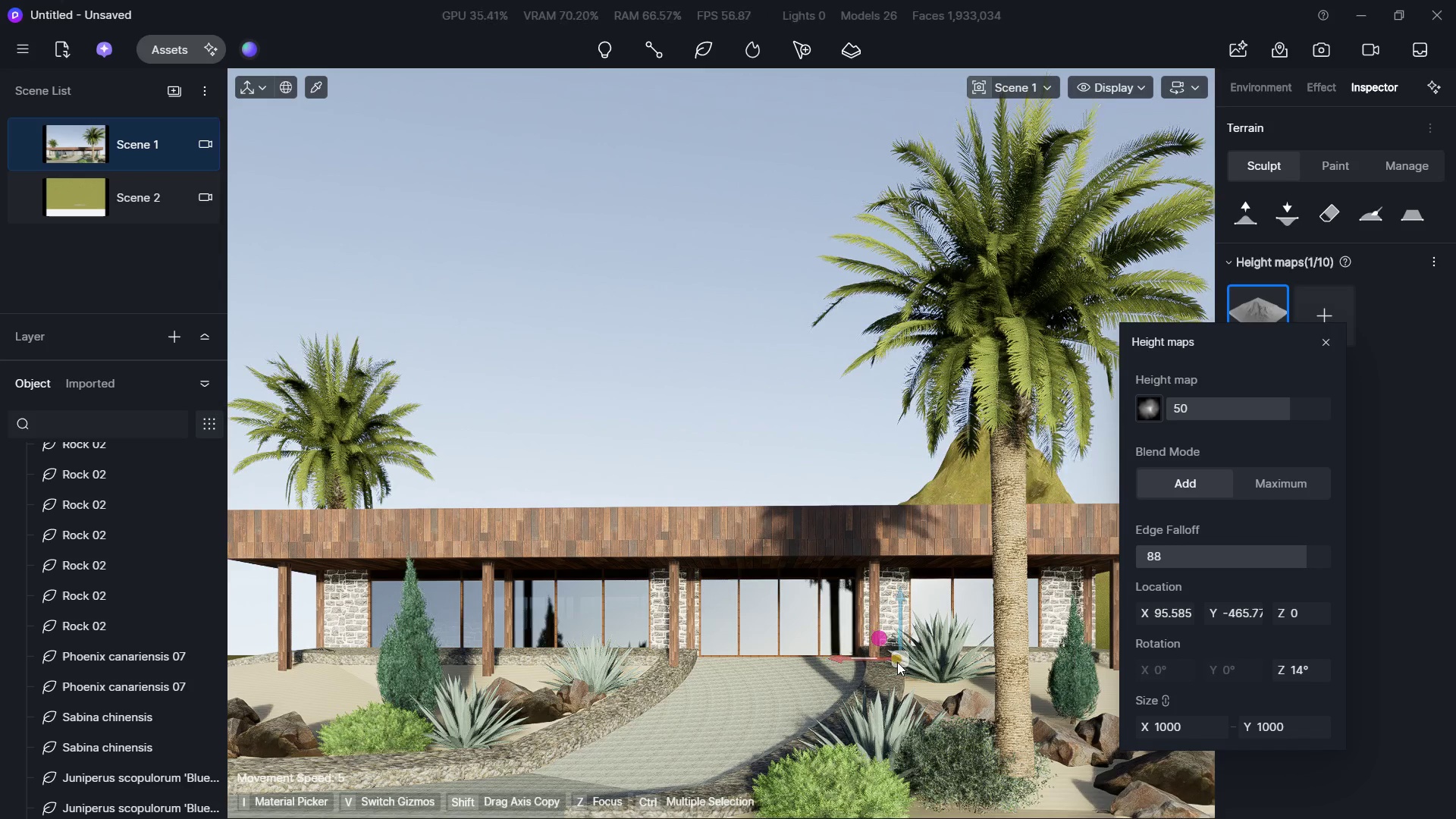 
left_click_drag(start_coordinate=[897, 662], to_coordinate=[969, 657])
 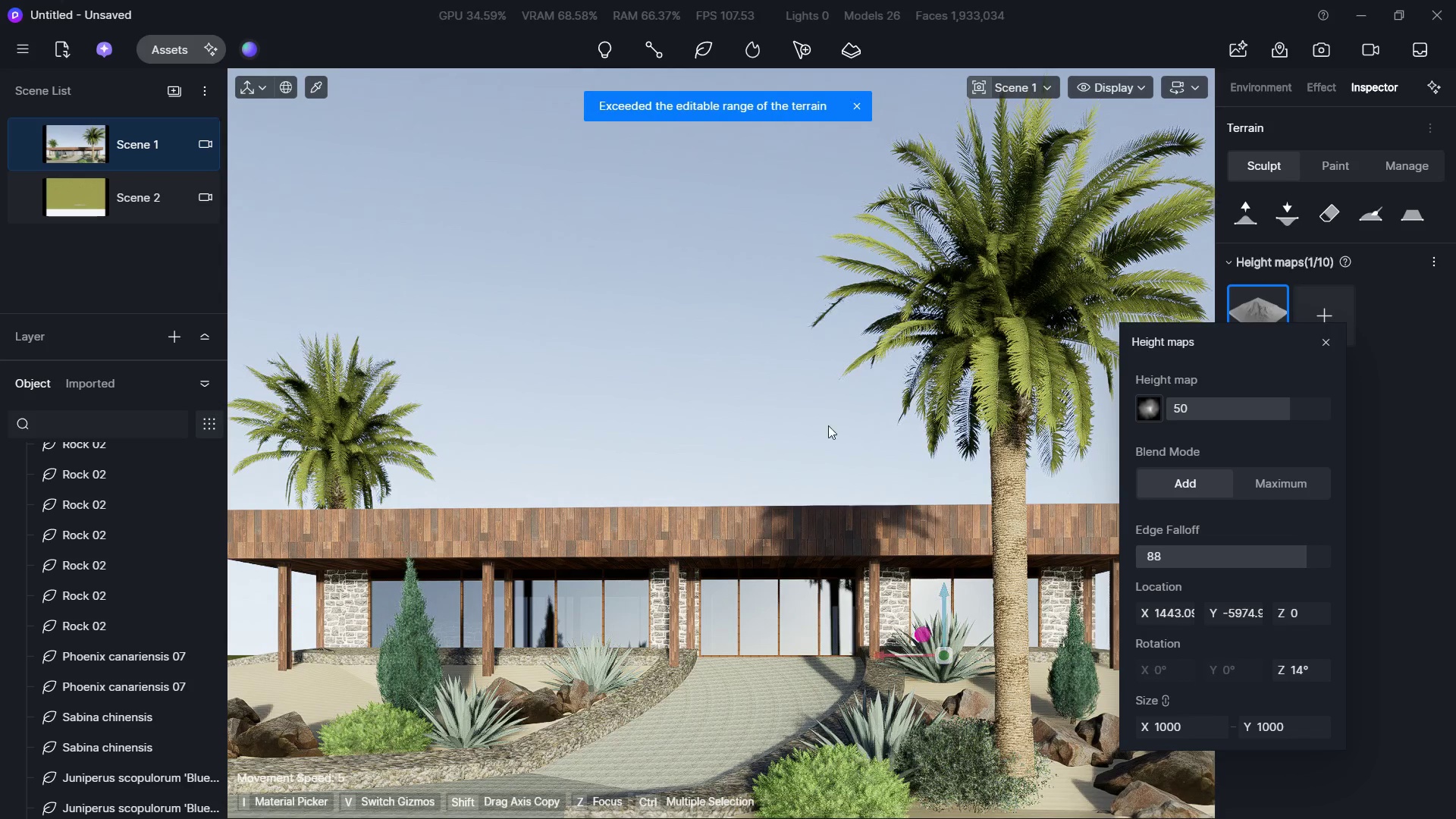 
left_click([724, 403])
 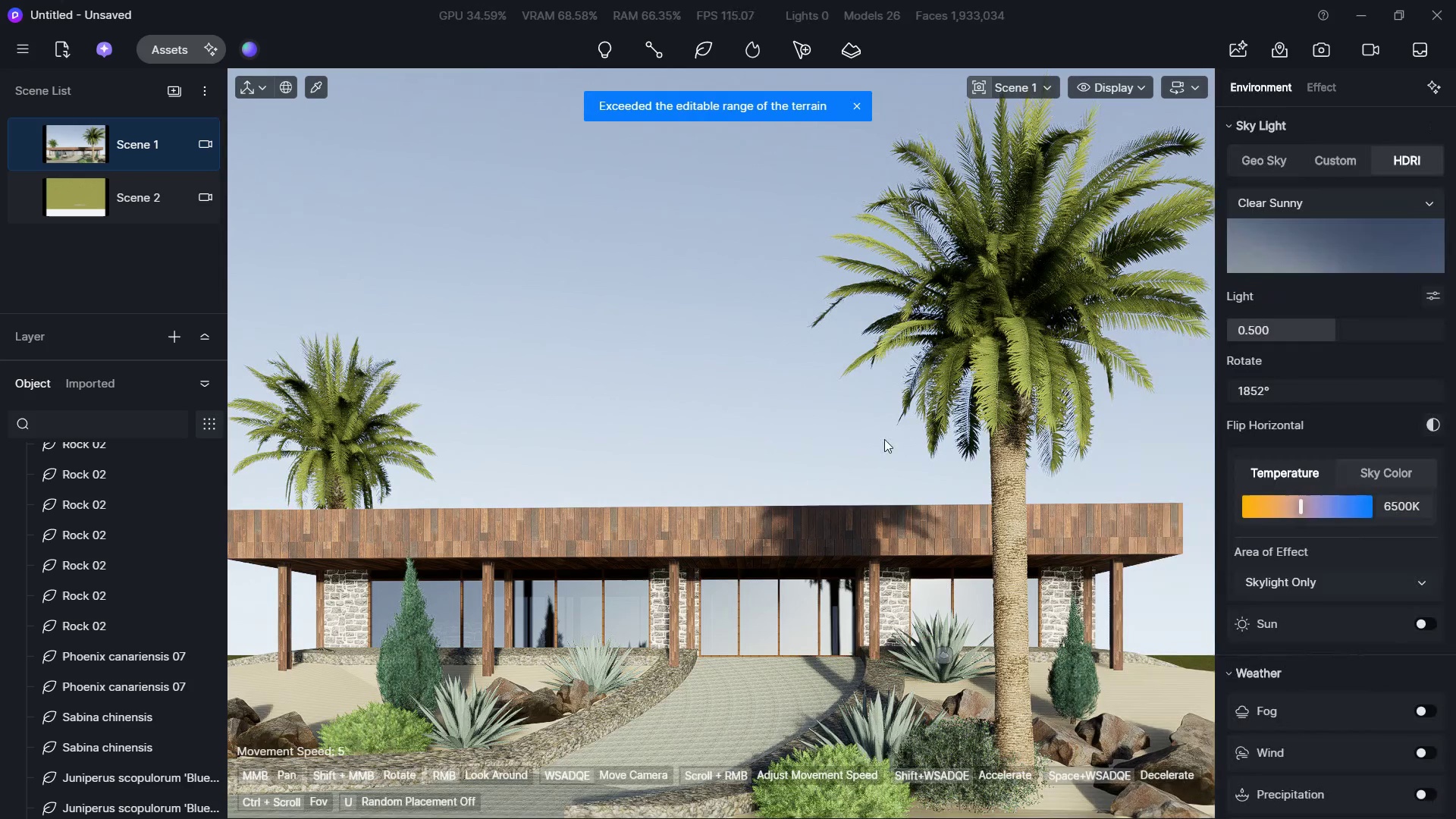 
key(Control+Z)
 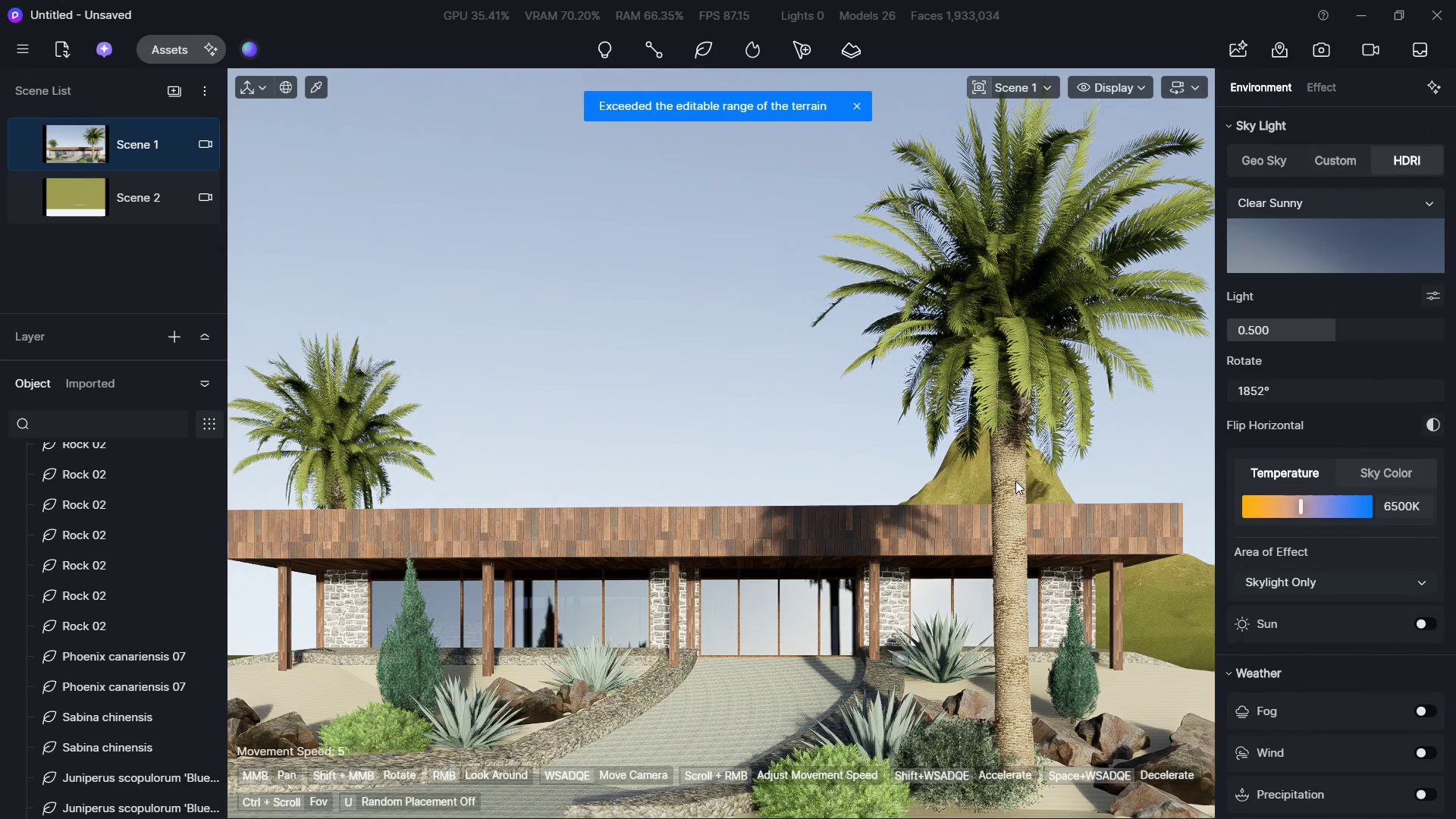 
left_click([964, 485])
 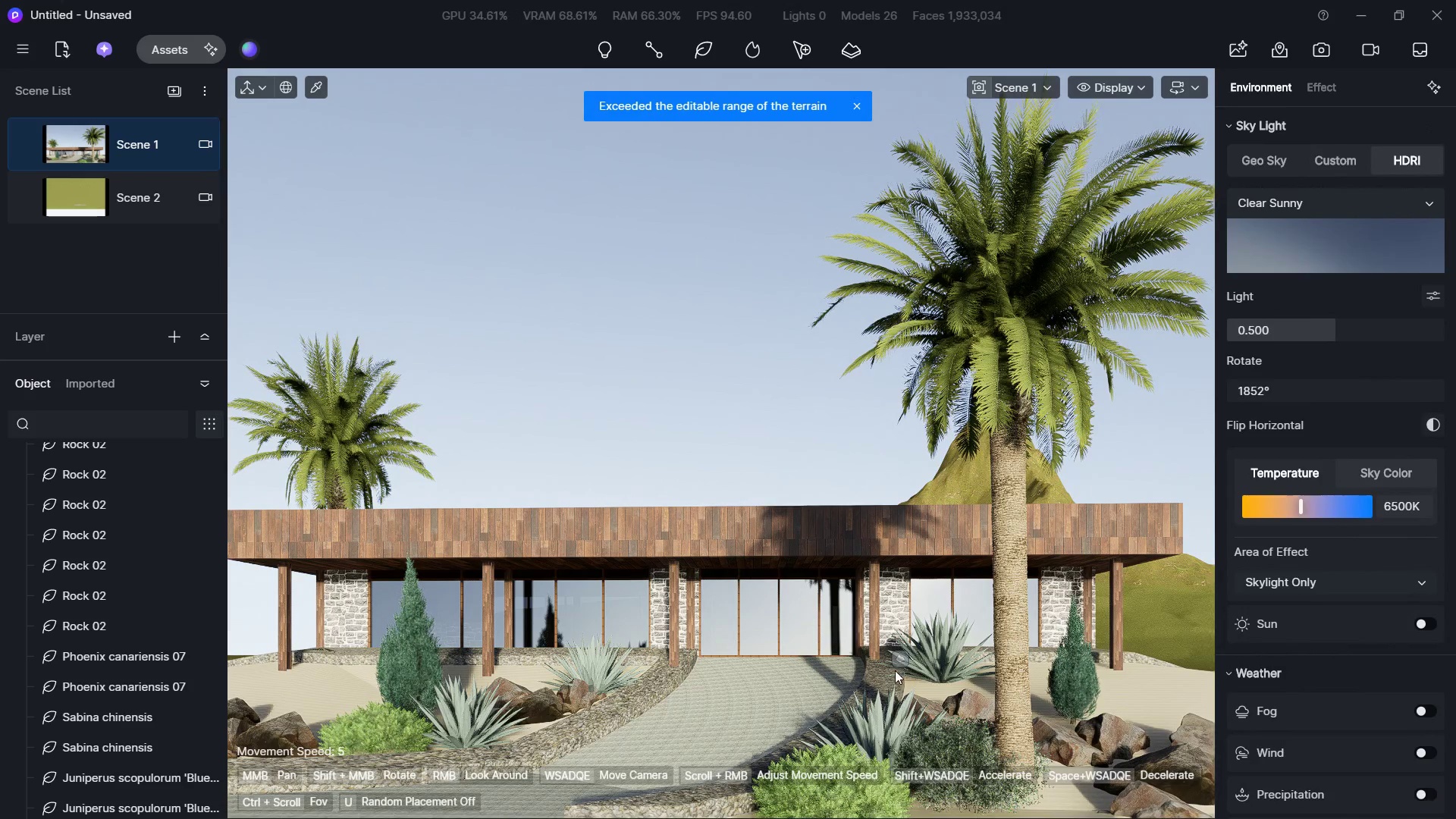 
left_click([895, 662])
 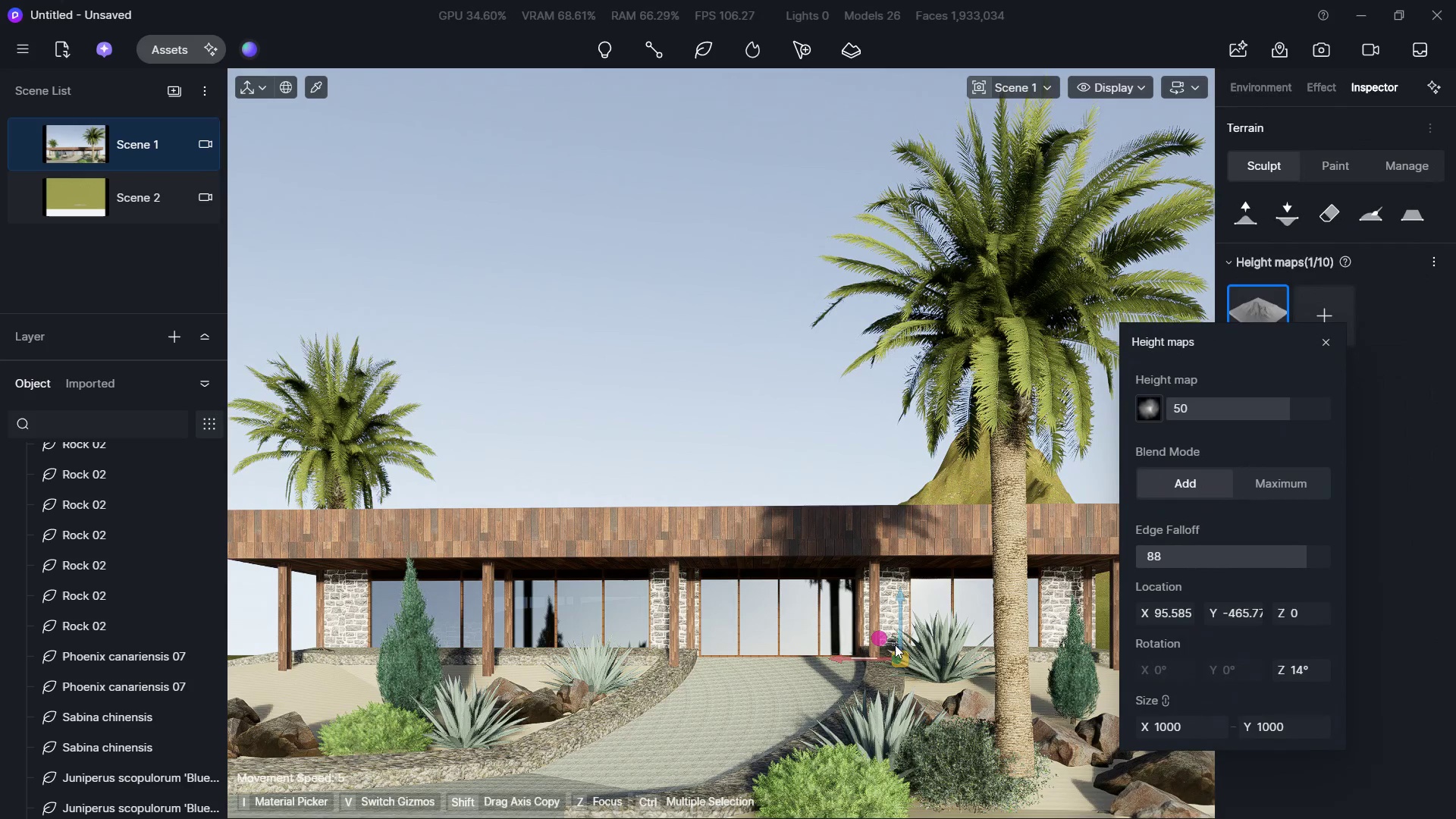 
type([Delete]ass)
 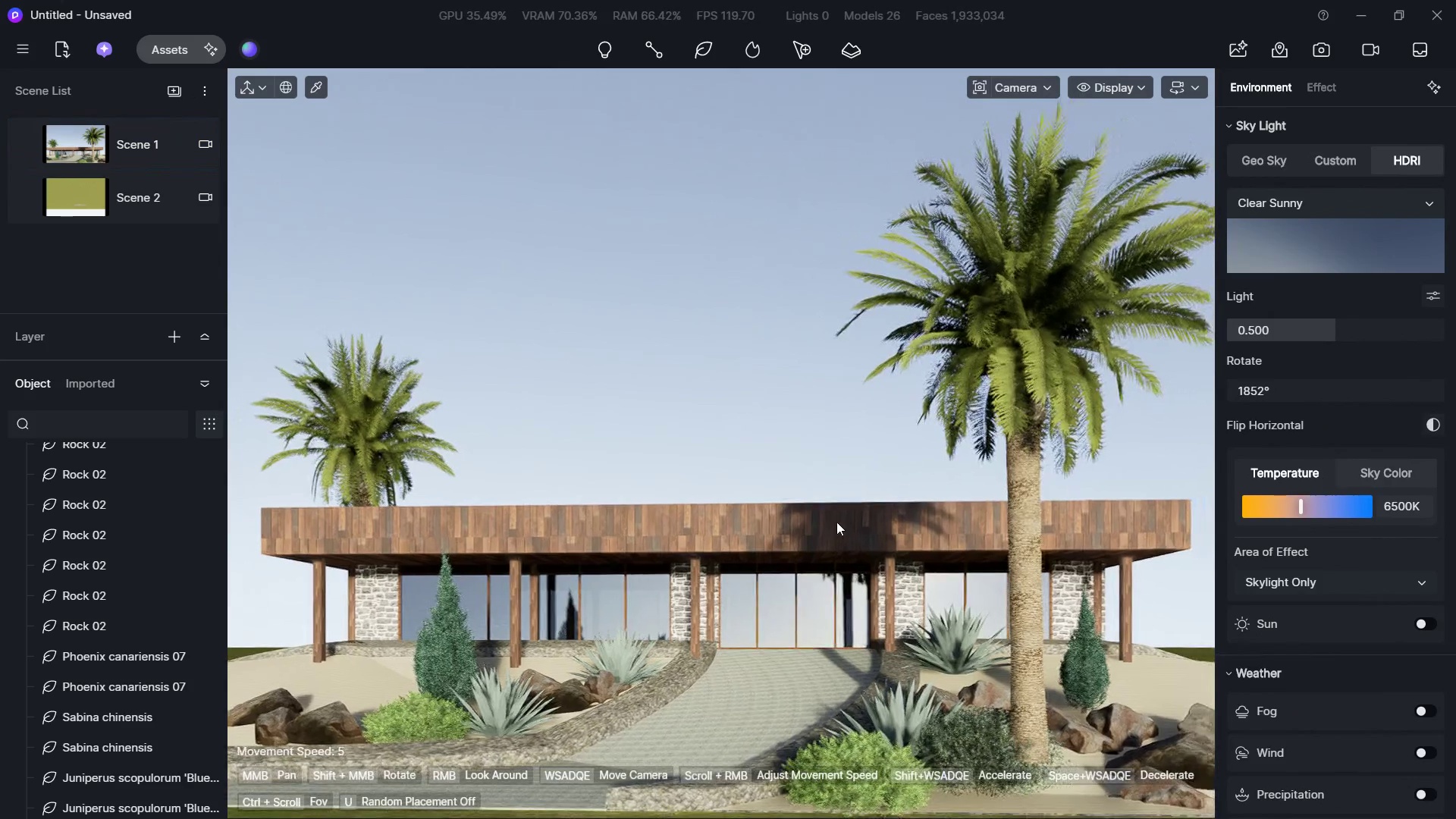 
double_click([836, 522])
 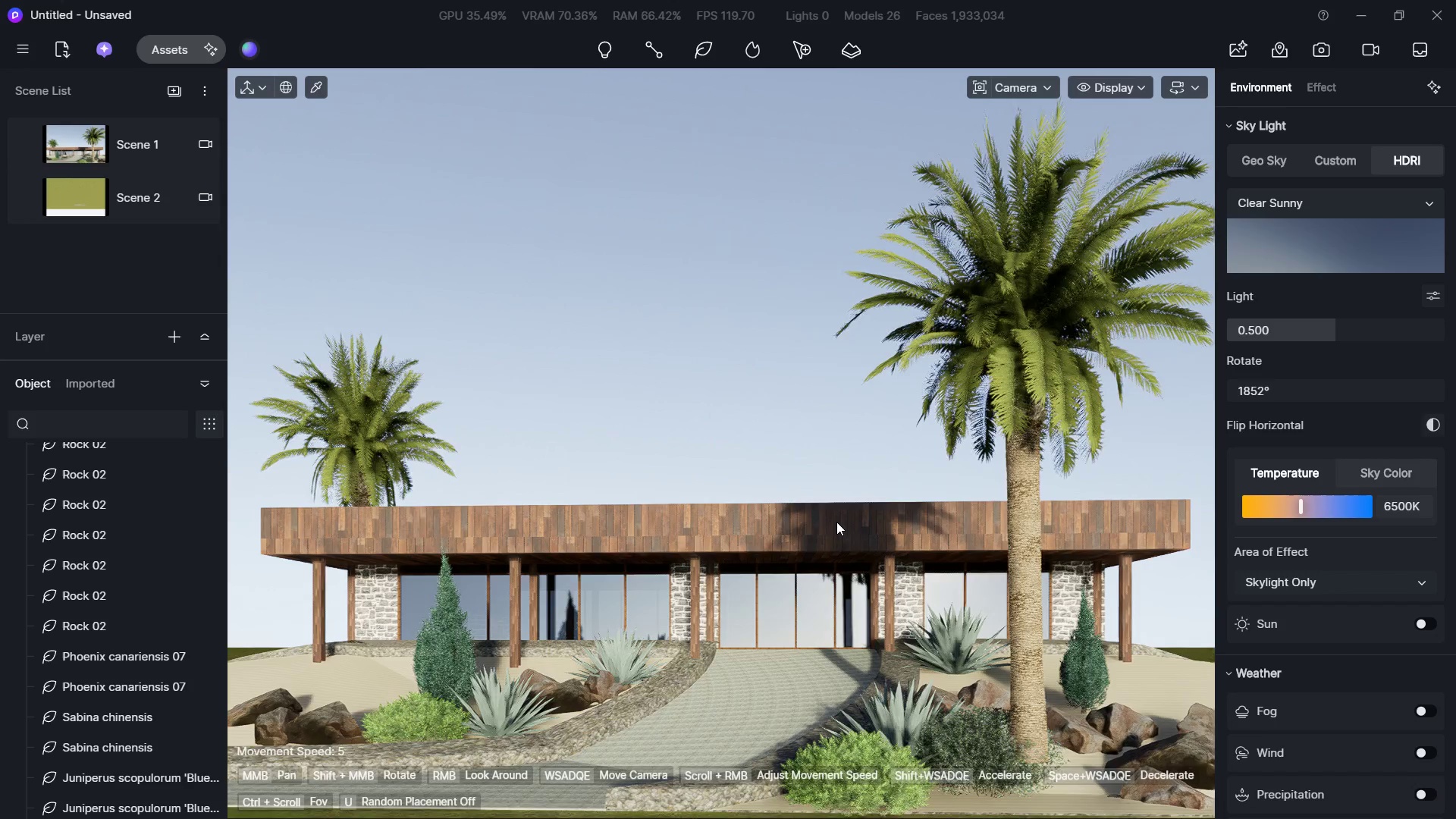 
triple_click([836, 522])
 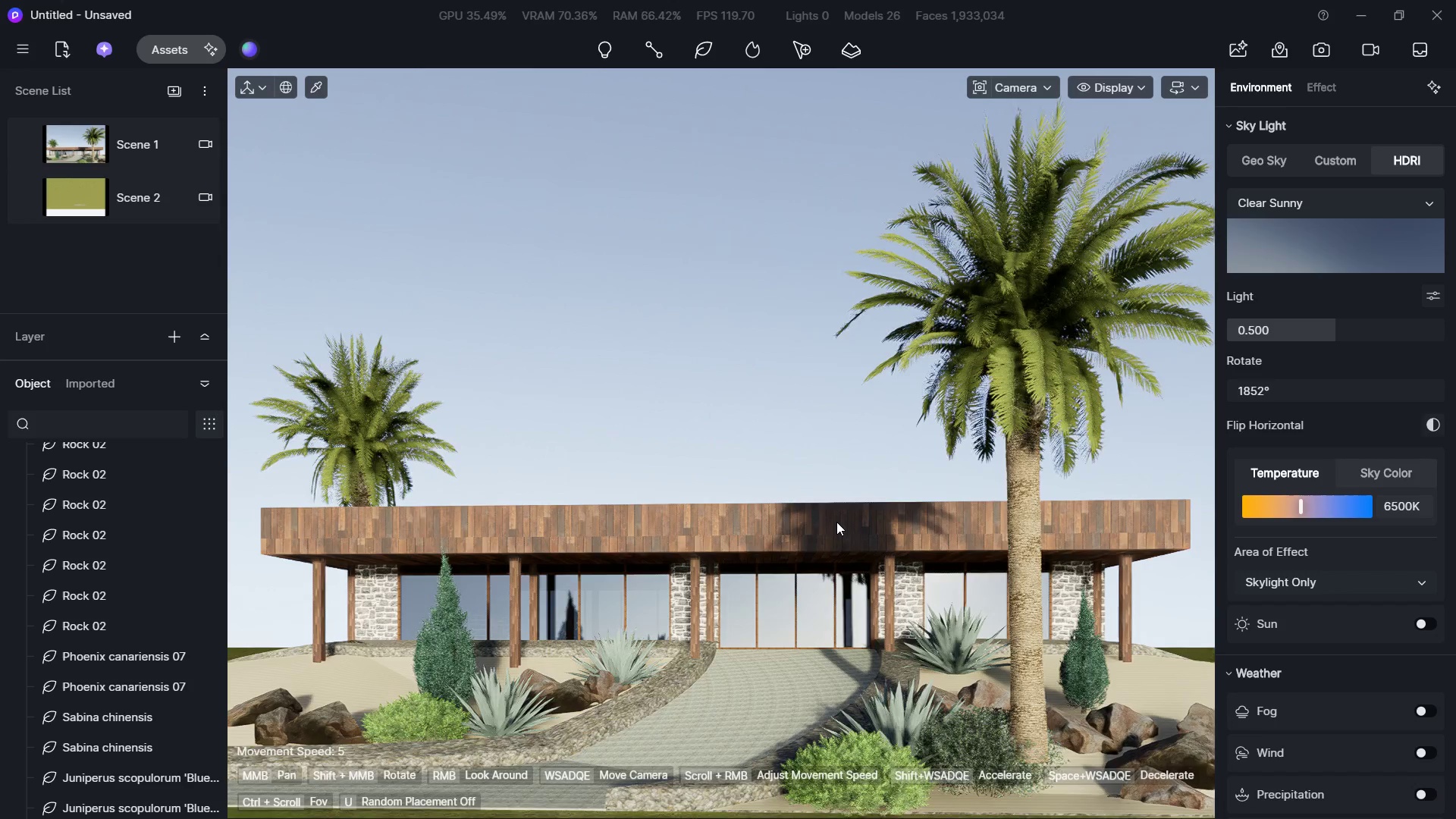 
key(W)
 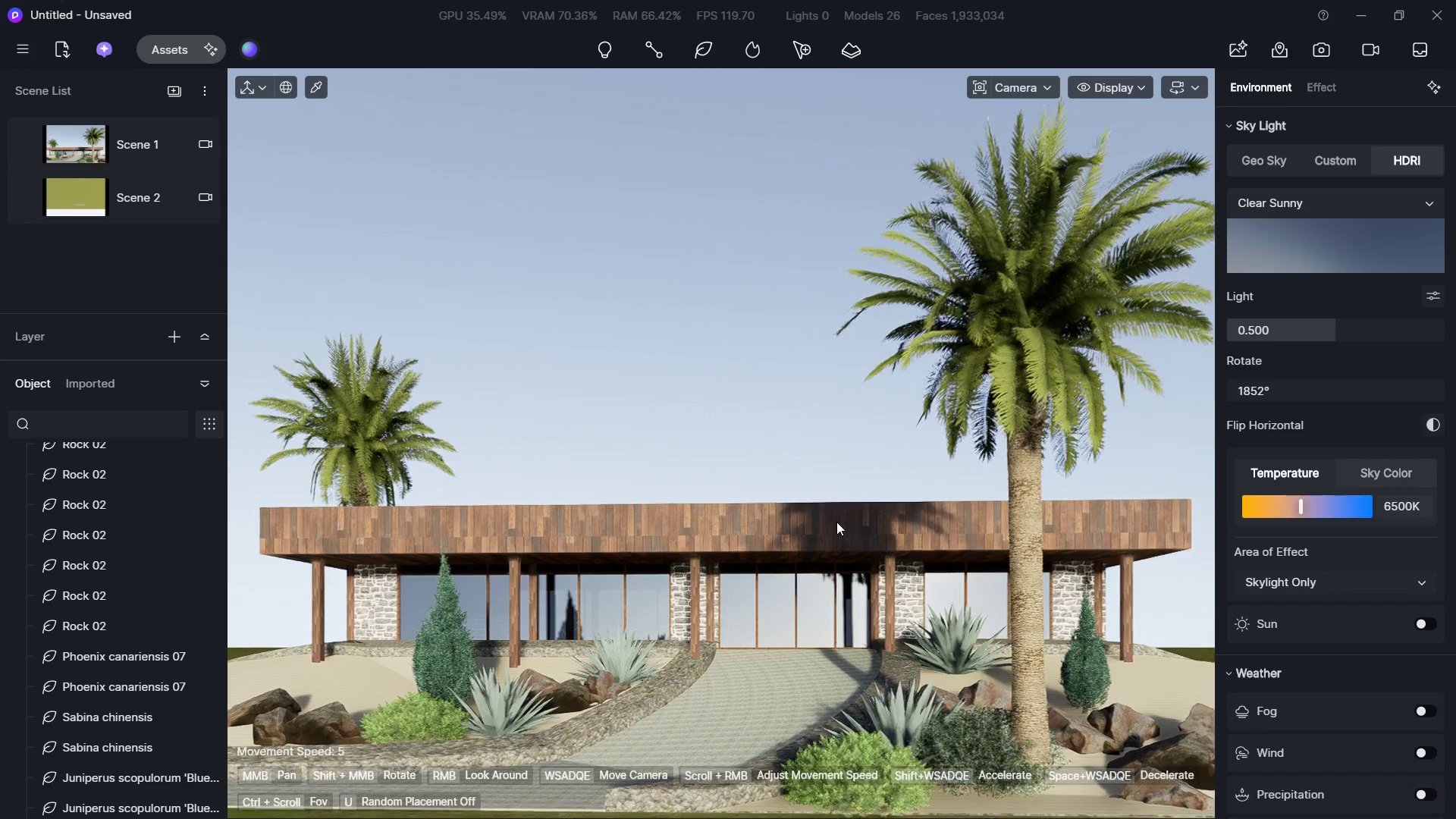 
triple_click([836, 522])
 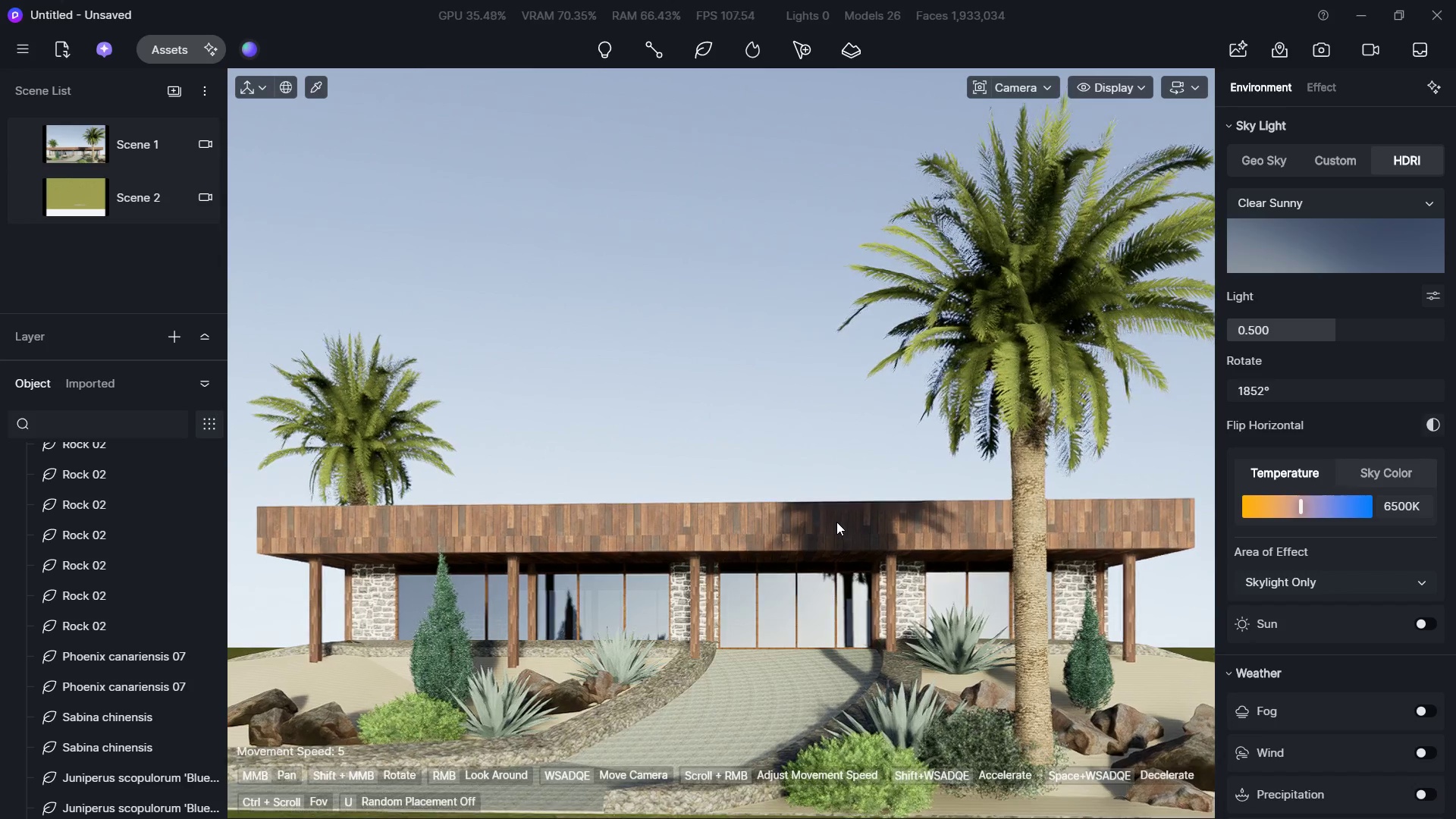 
triple_click([836, 522])
 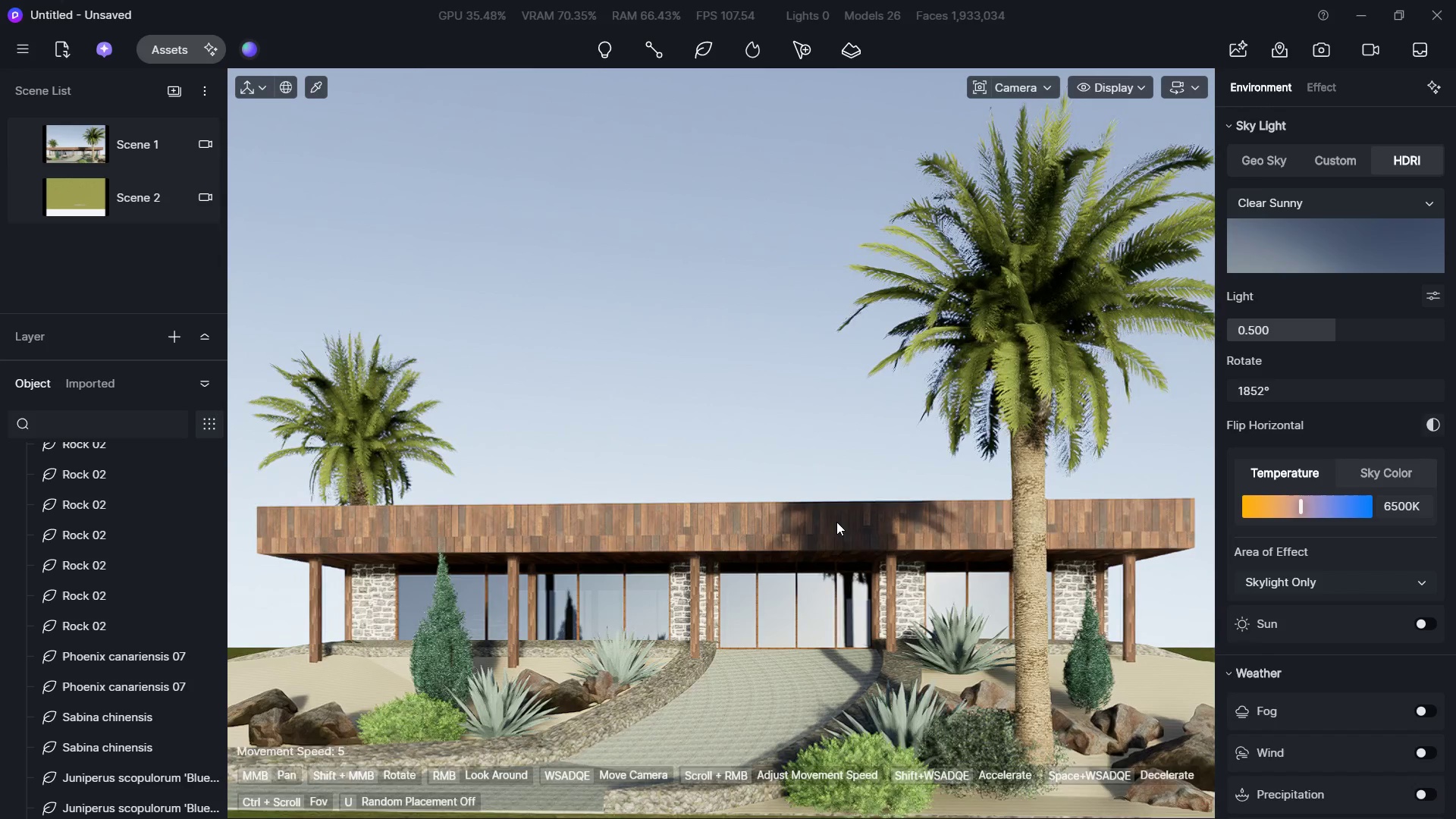 
triple_click([836, 522])
 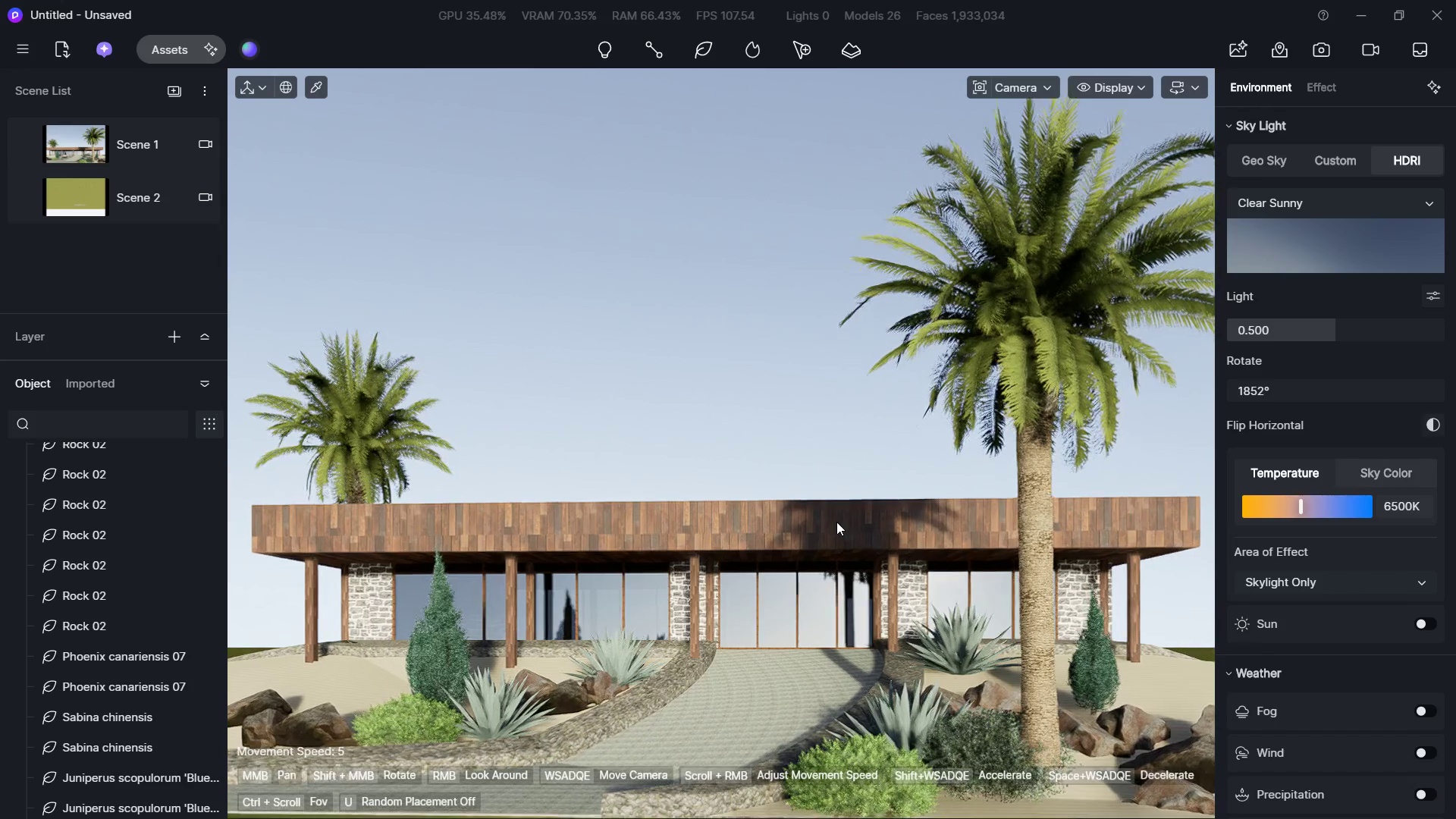 
triple_click([836, 522])
 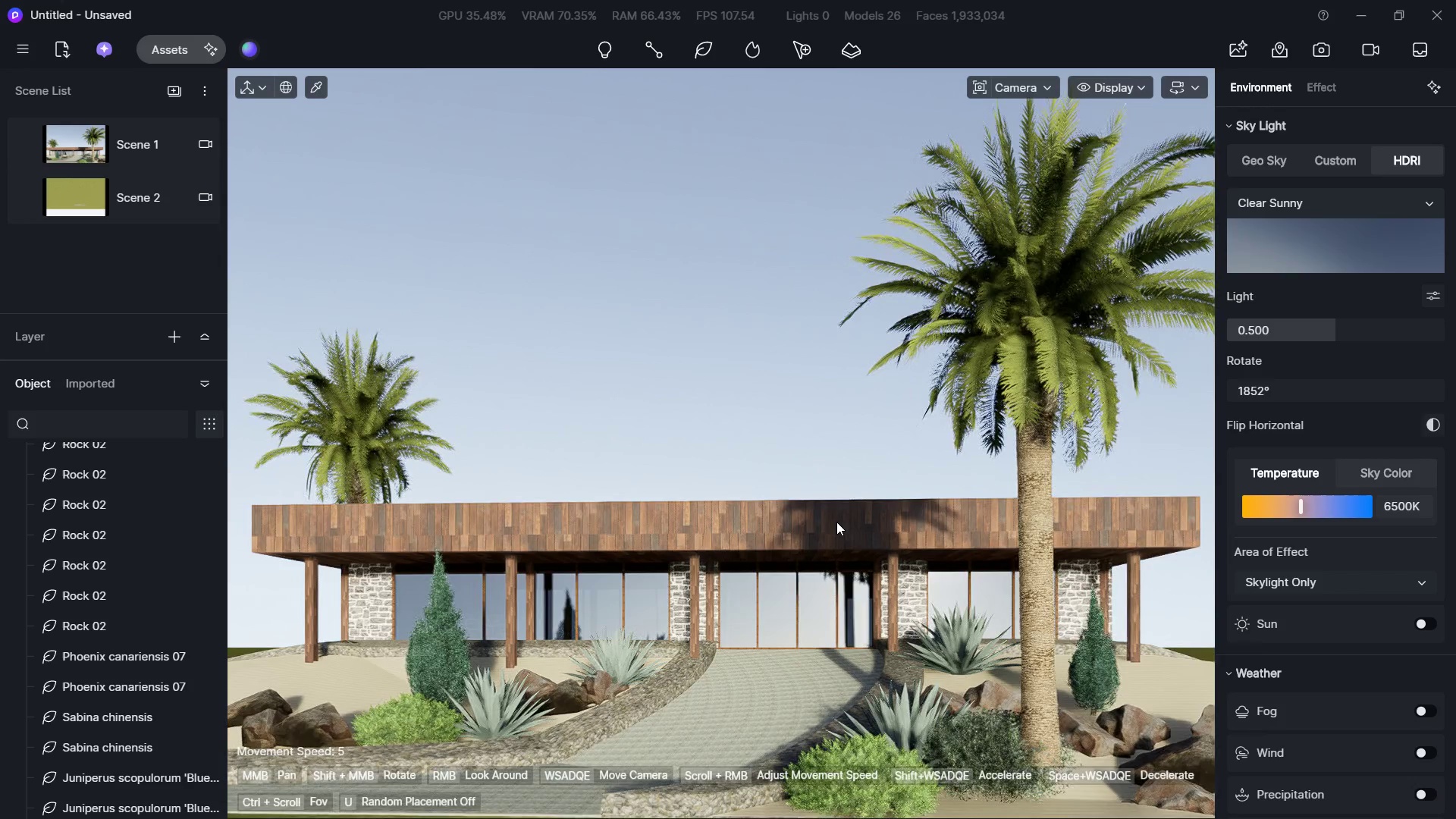 
triple_click([836, 522])
 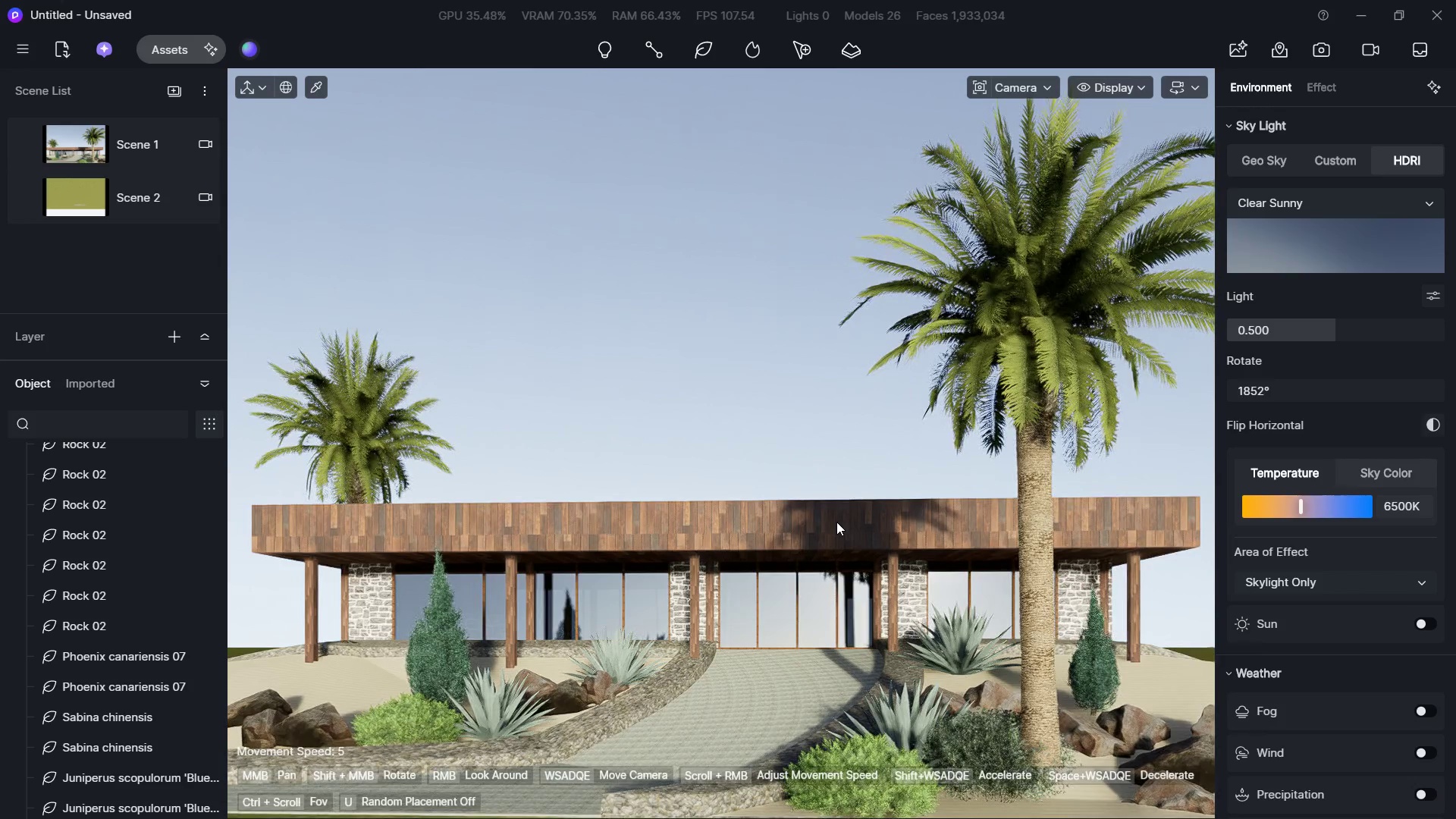 
triple_click([836, 522])
 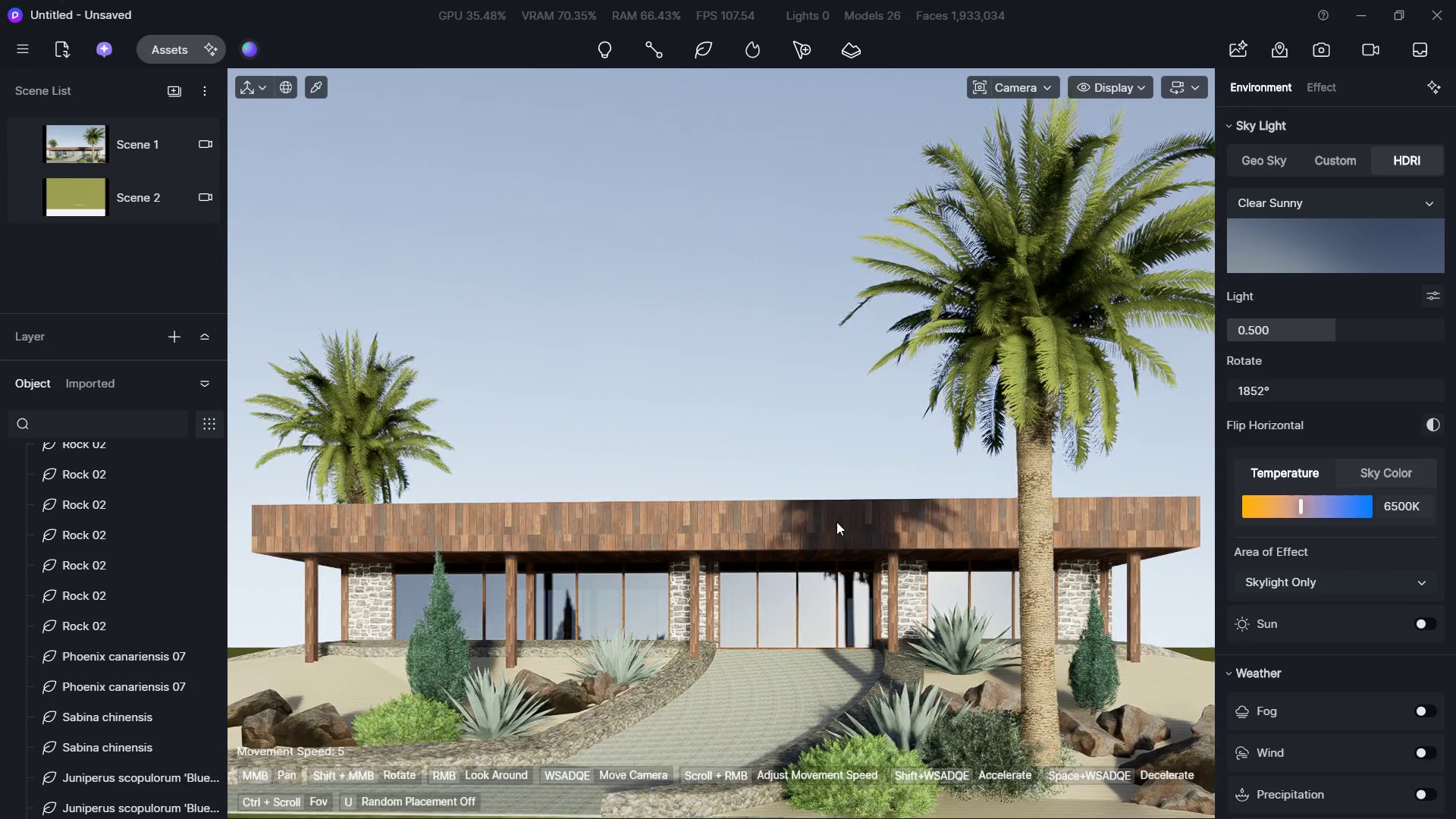 
triple_click([836, 522])
 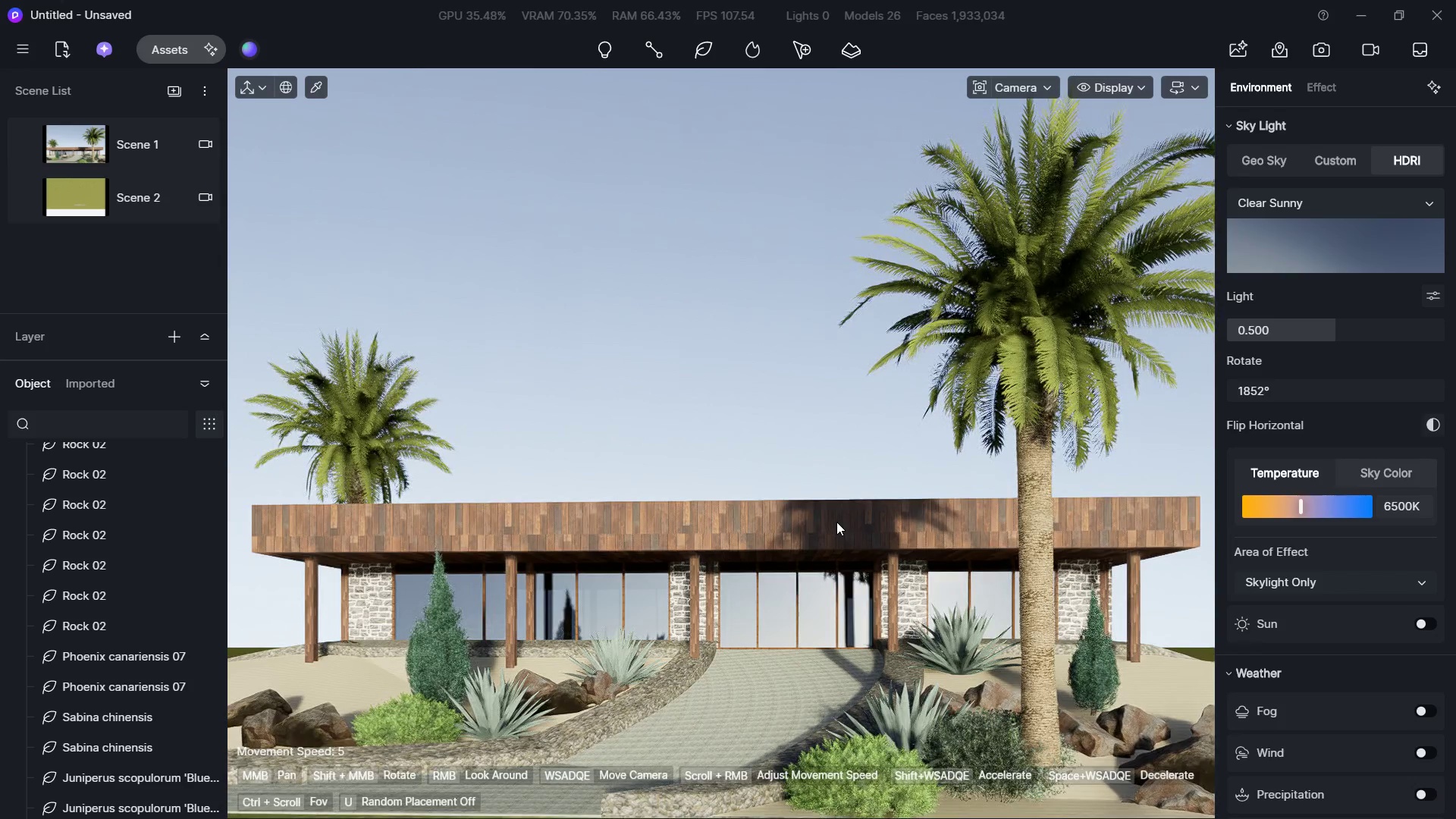 
triple_click([836, 522])
 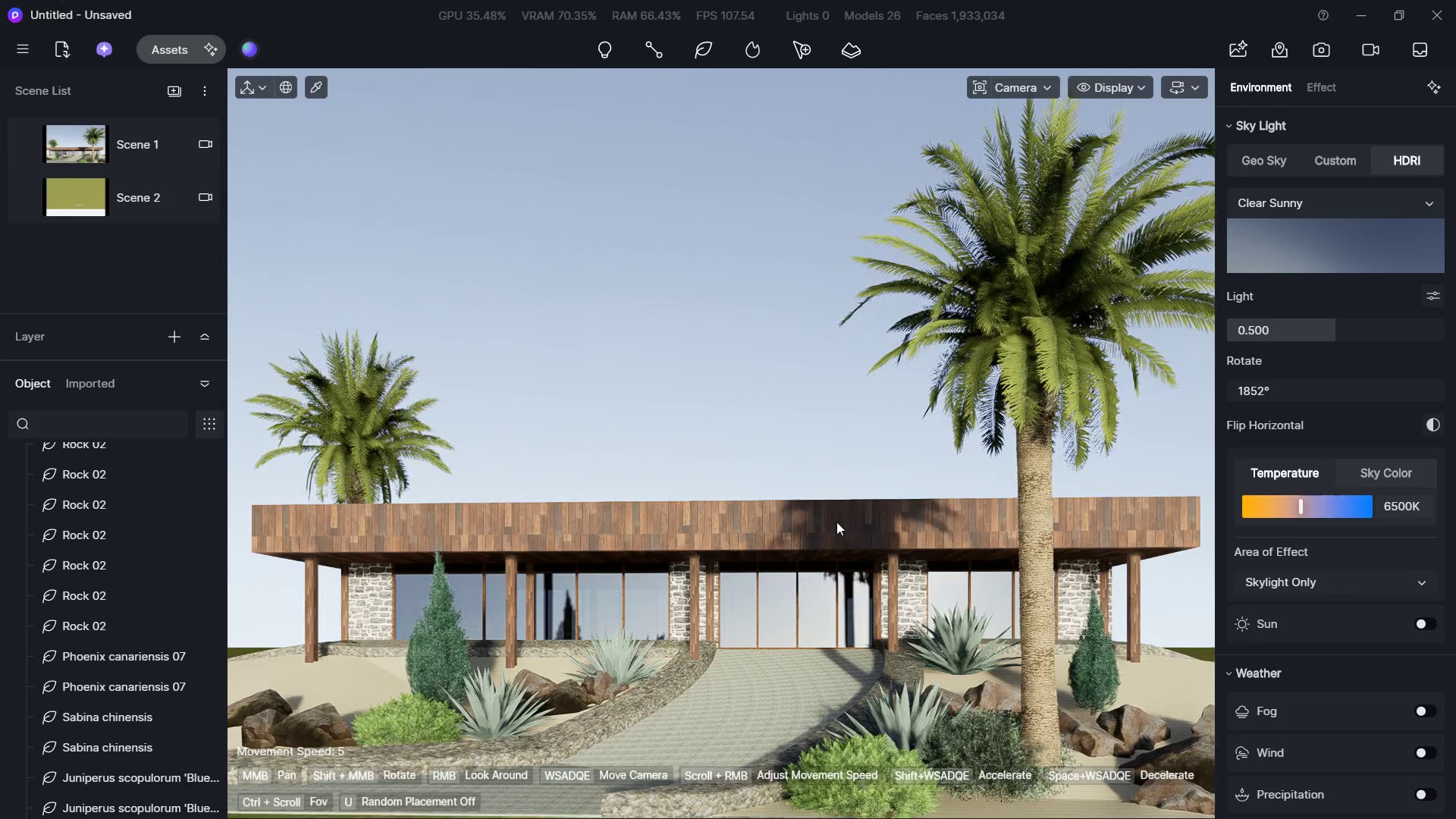 
triple_click([836, 522])
 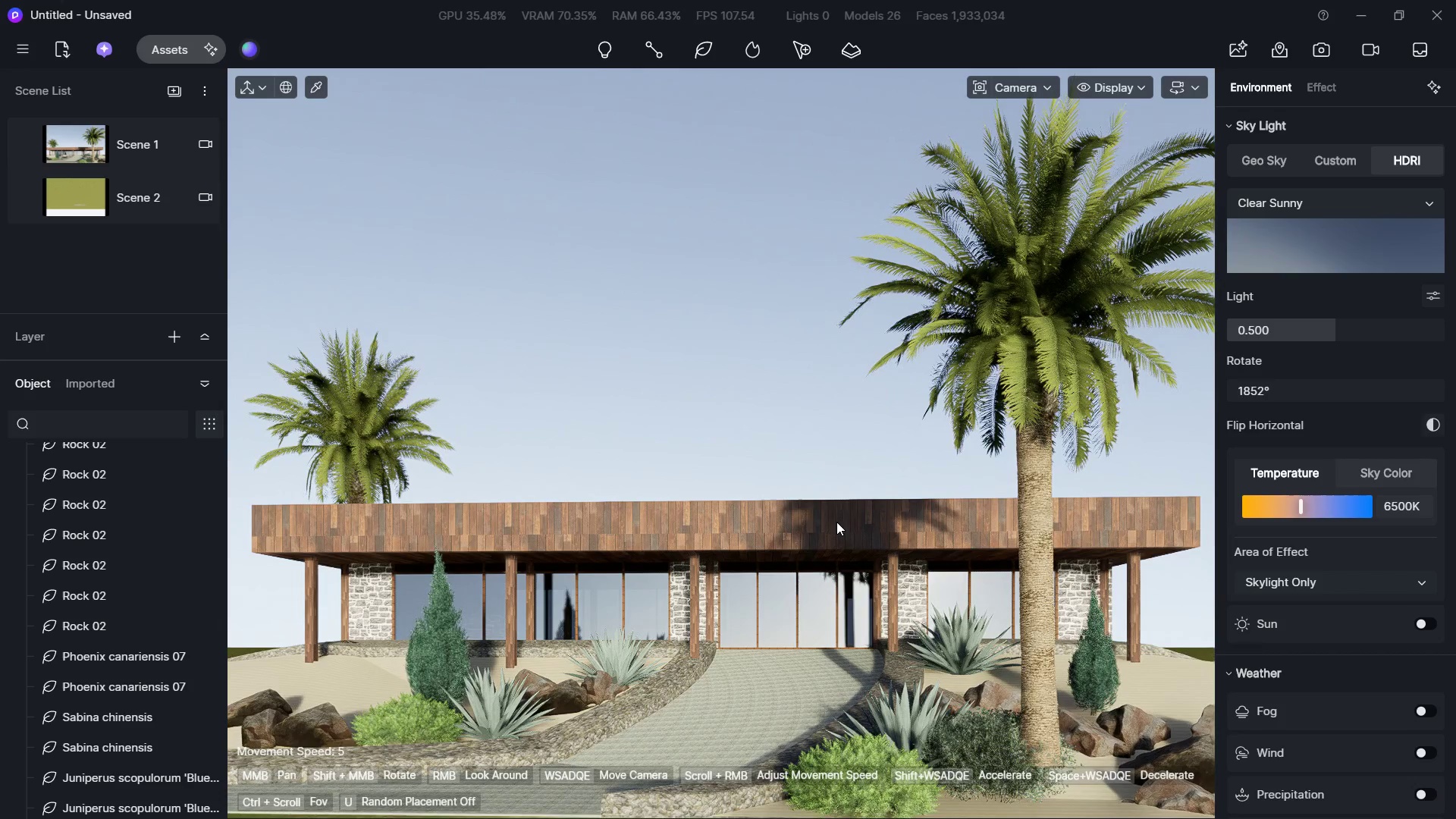 
triple_click([836, 522])
 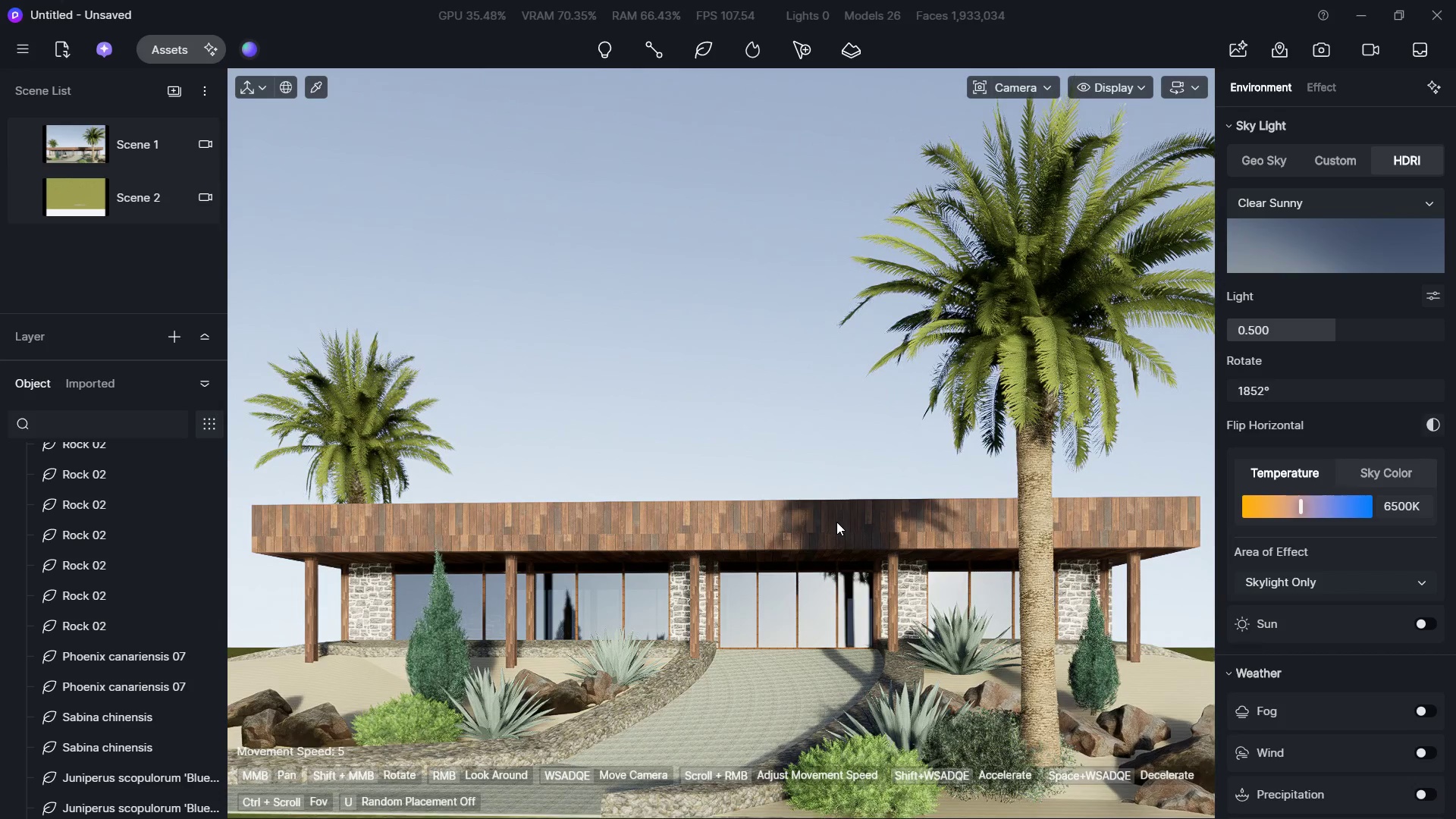 
triple_click([836, 522])
 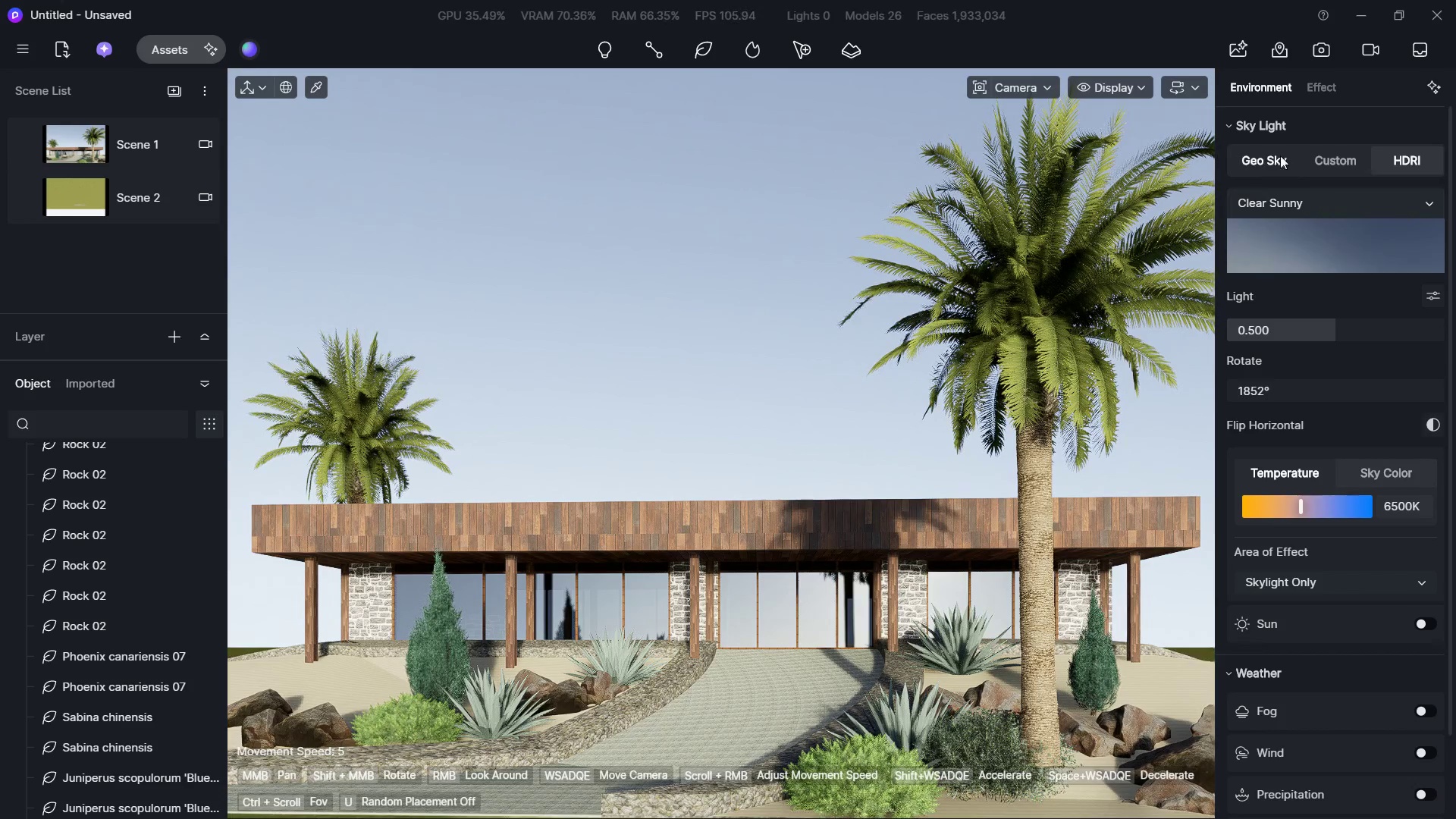 
left_click([1320, 49])
 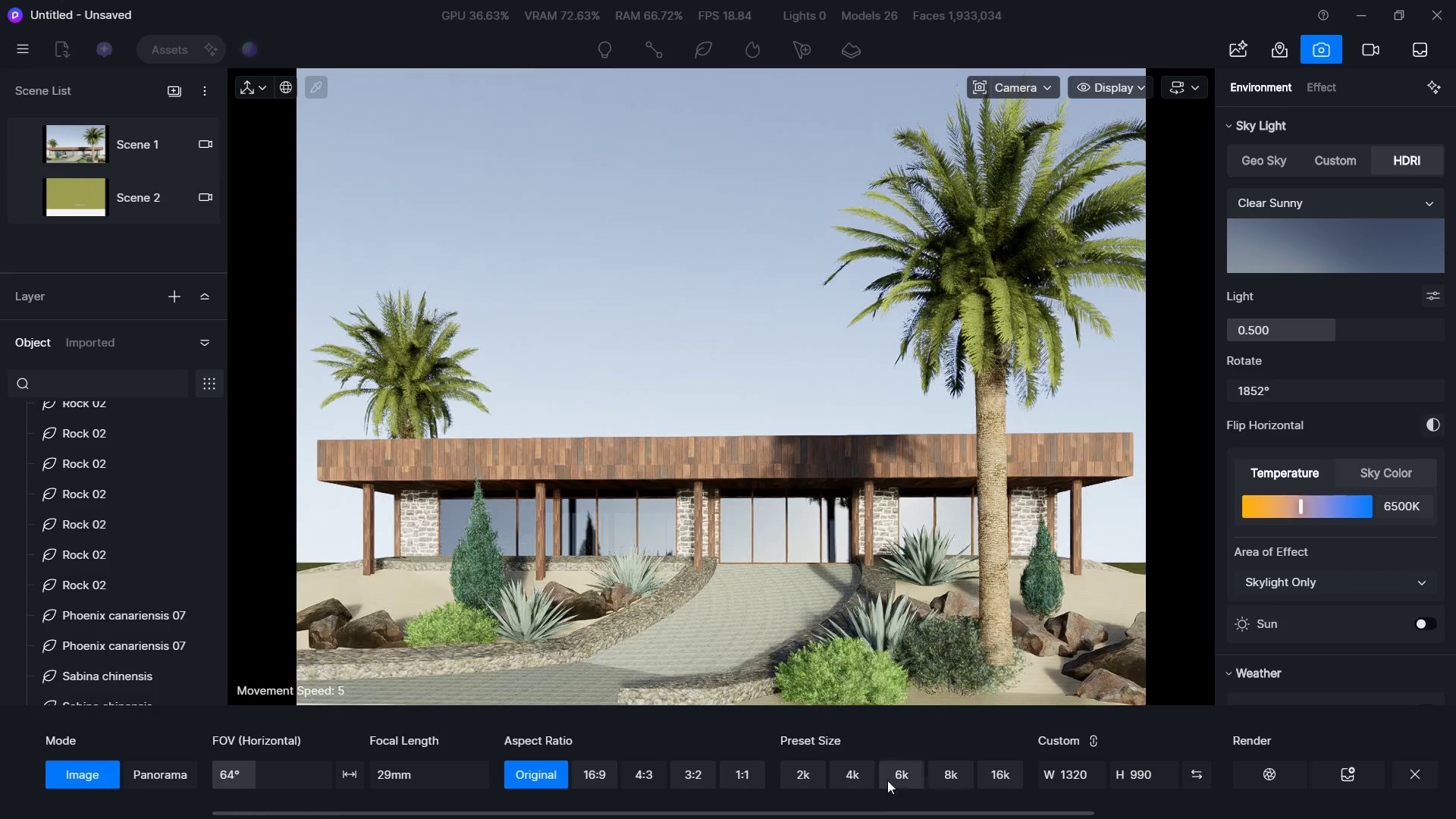 
key(Alt+Tab)
 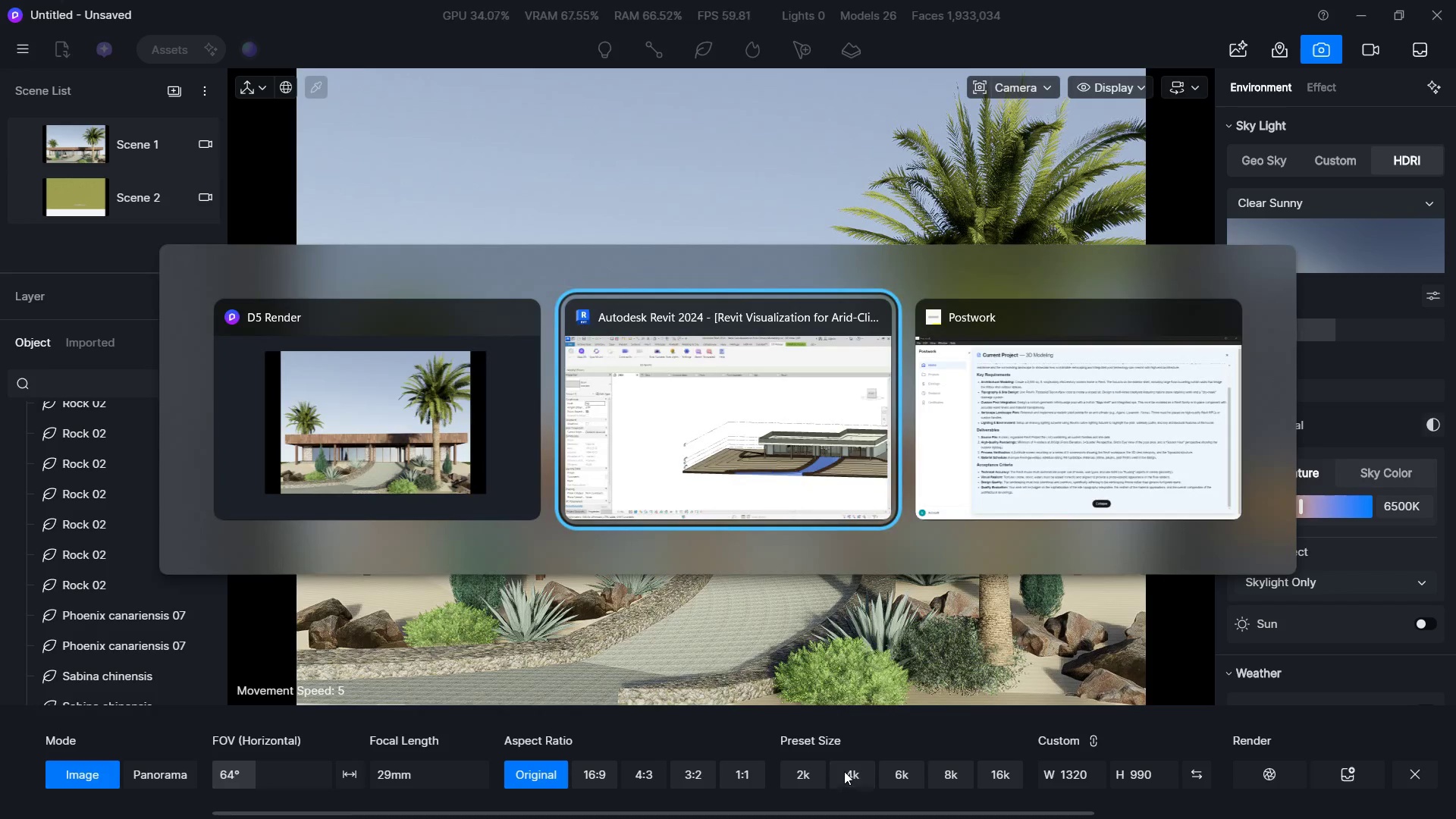 
key(Alt+Tab)